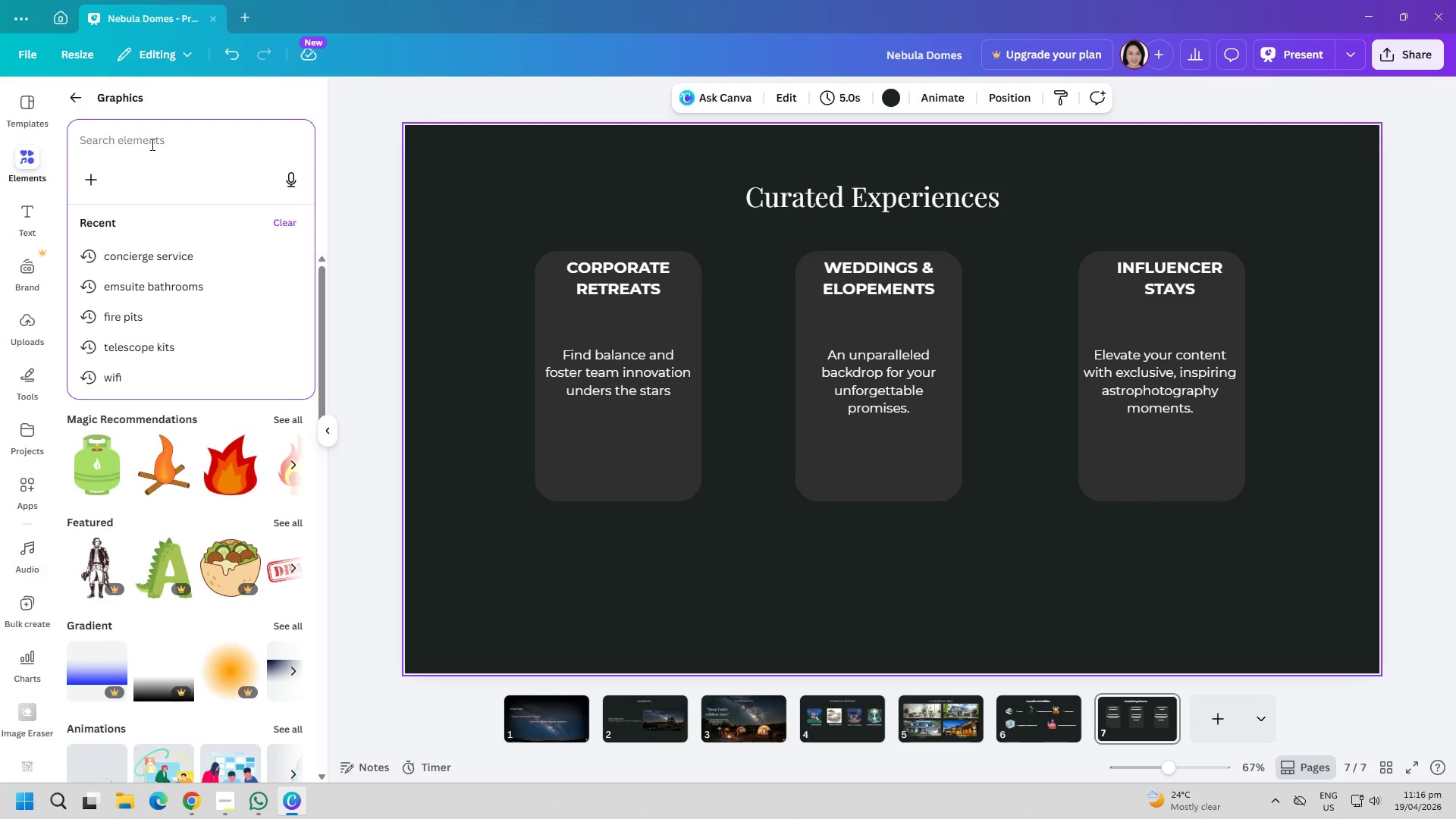 
wait(7.02)
 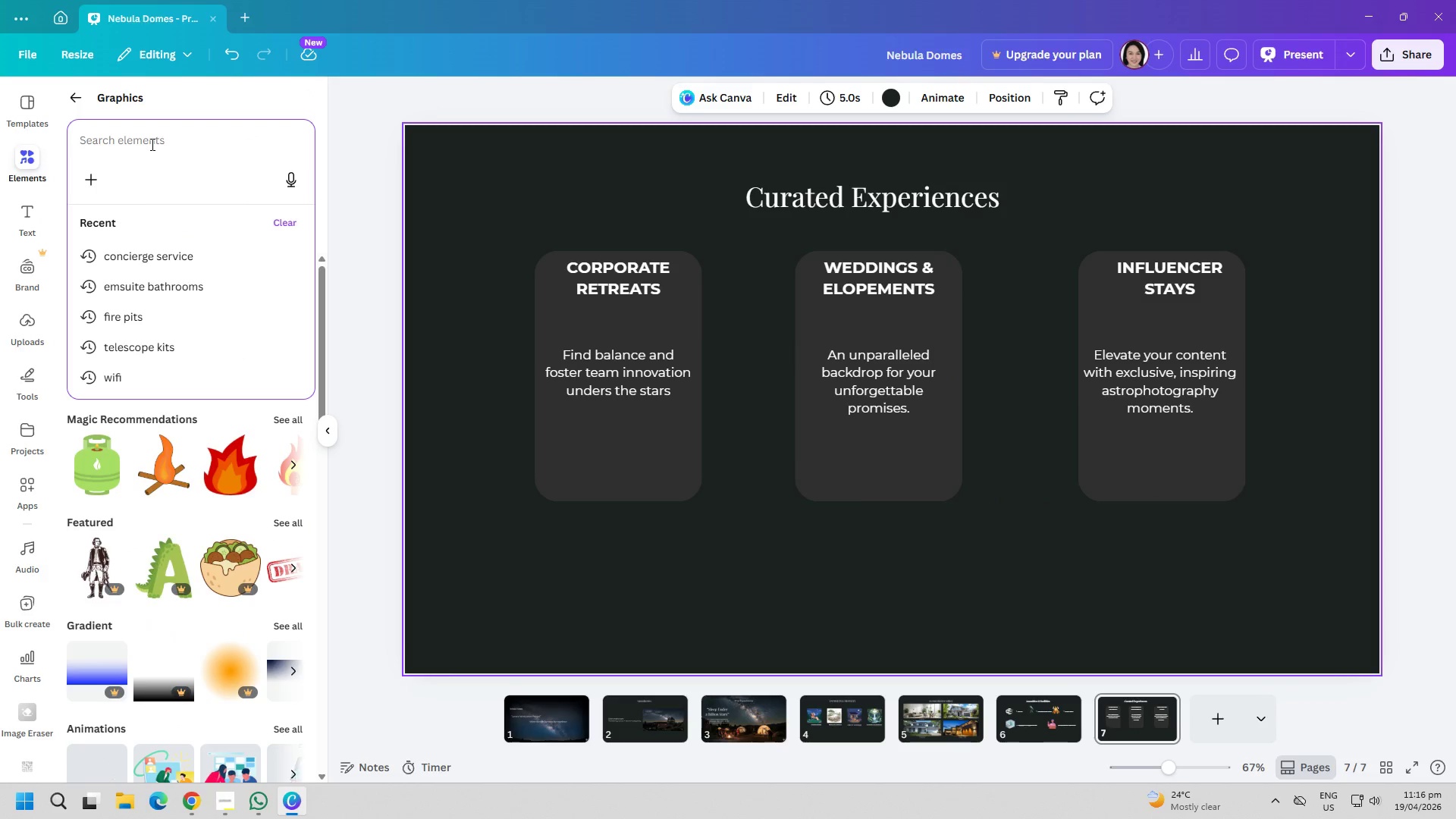 
type(working meeting)
 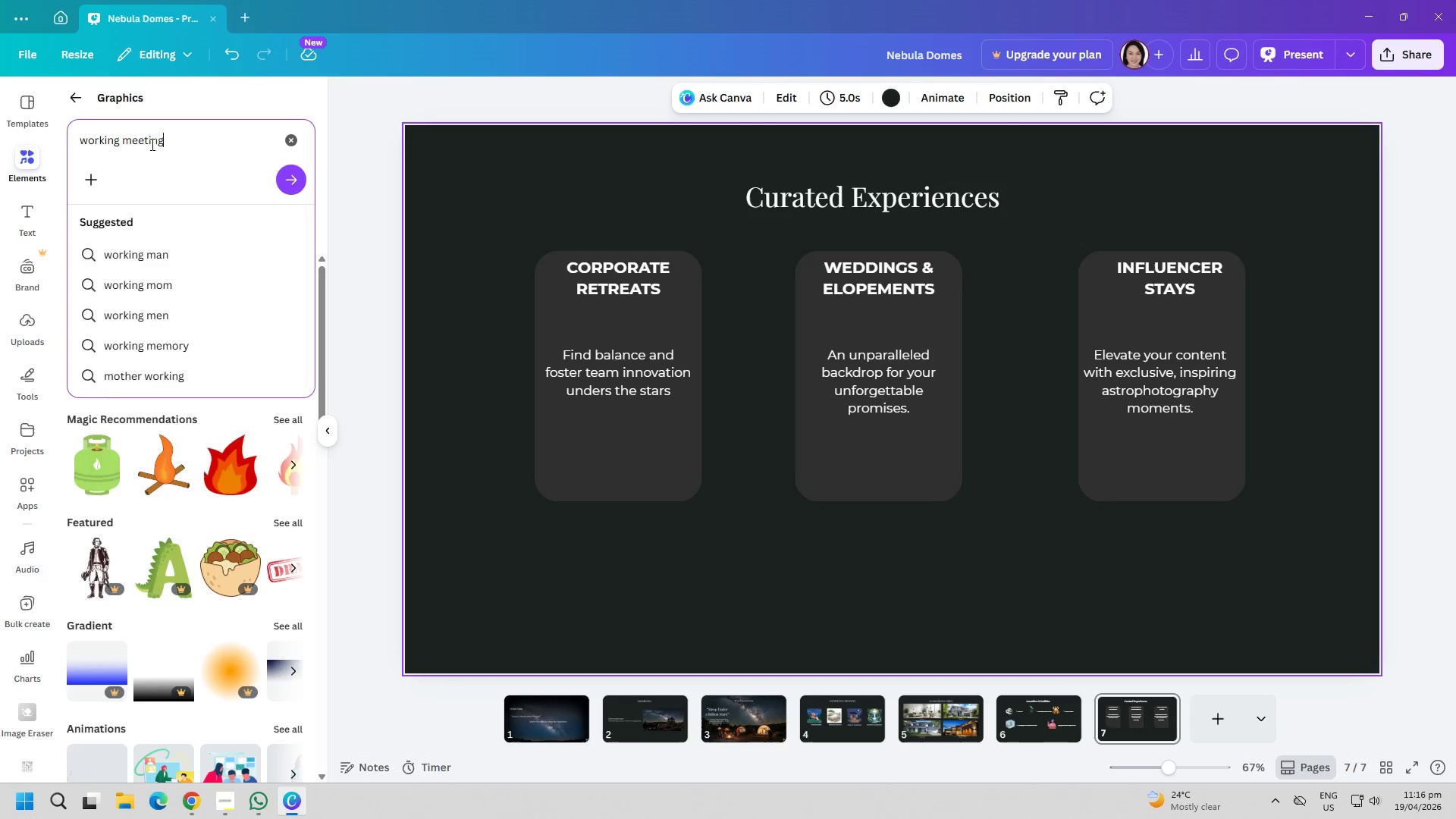 
key(Enter)
 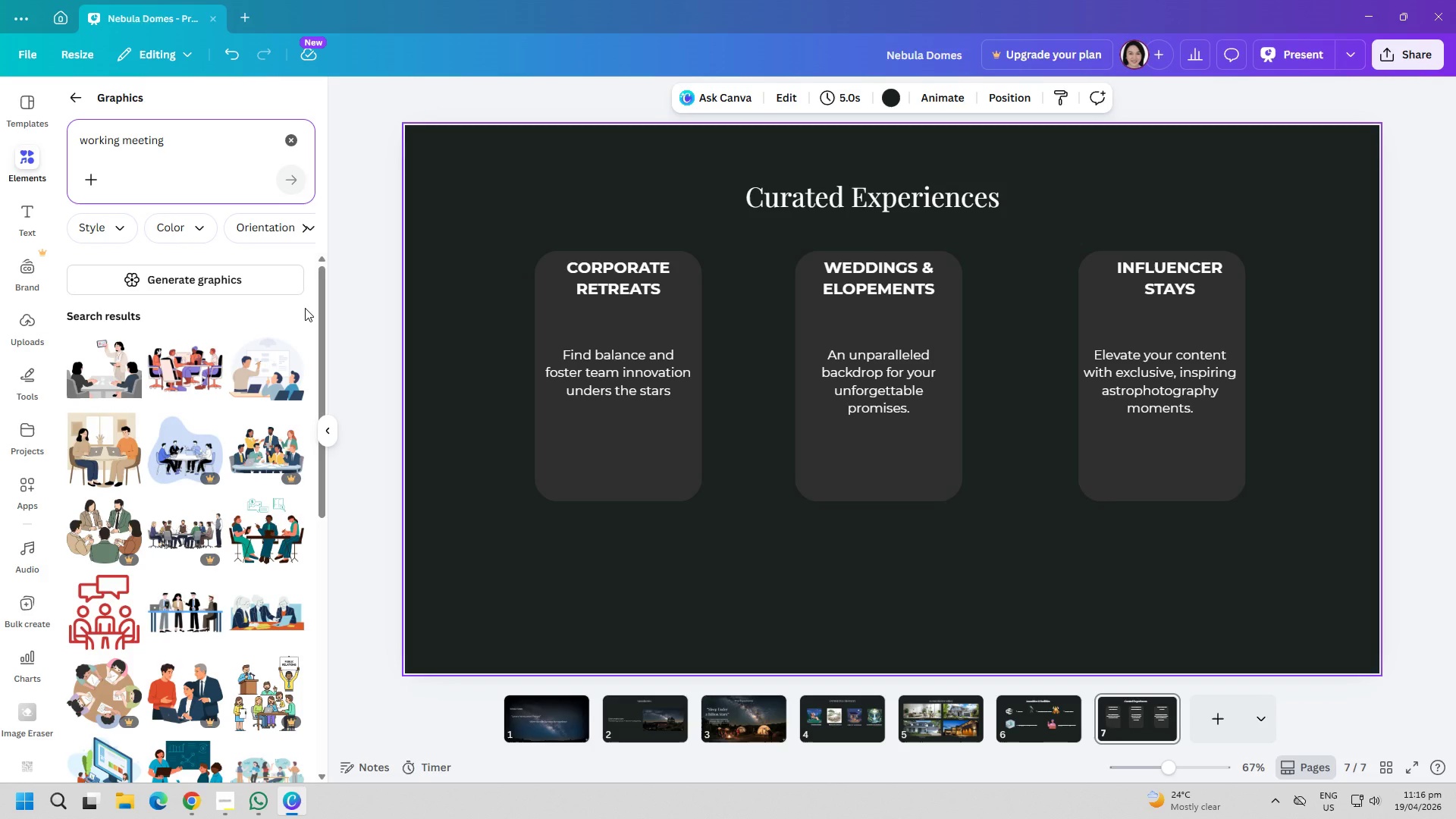 
wait(6.38)
 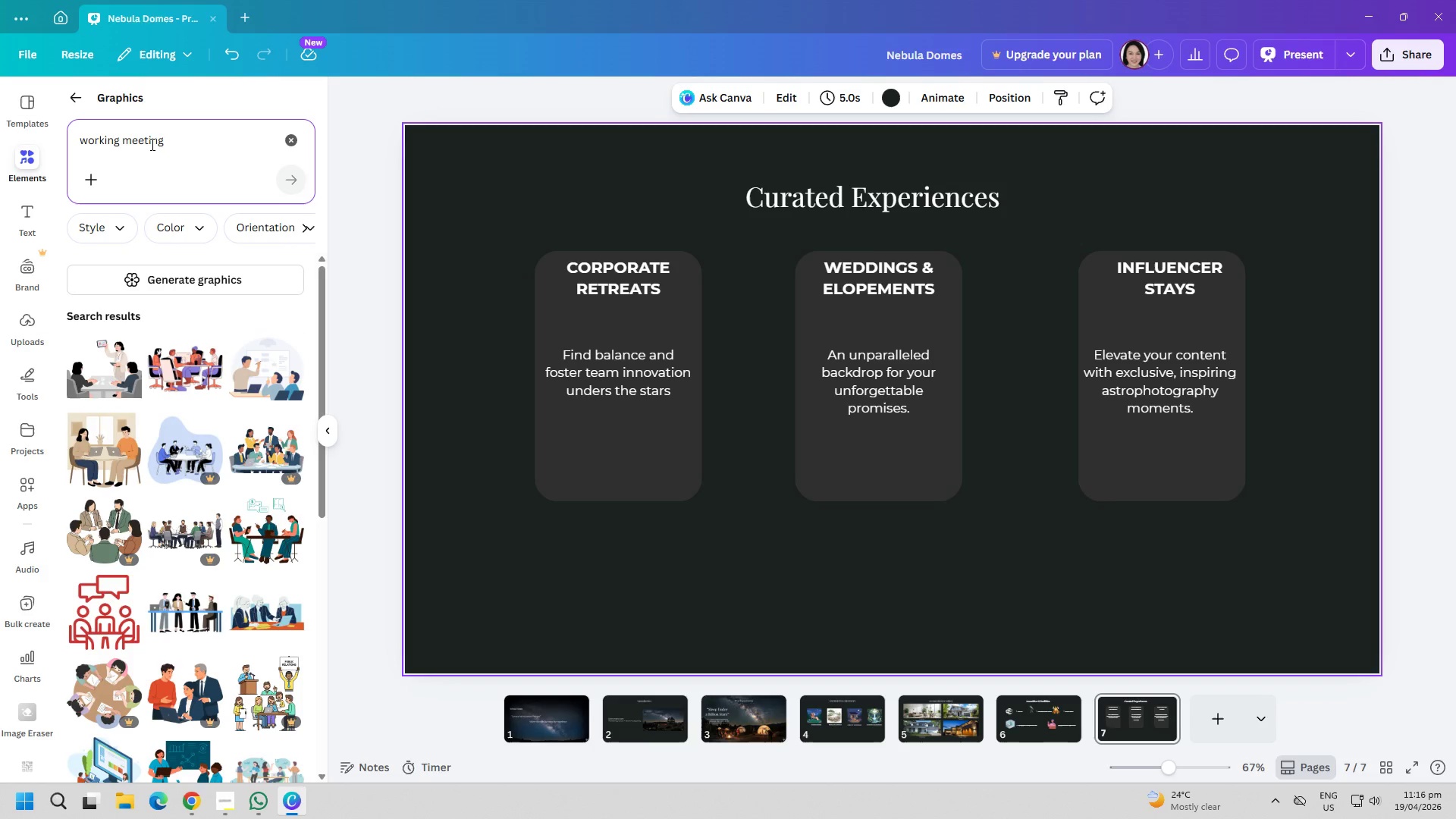 
scroll: coordinate [194, 551], scroll_direction: down, amount: 3.0
 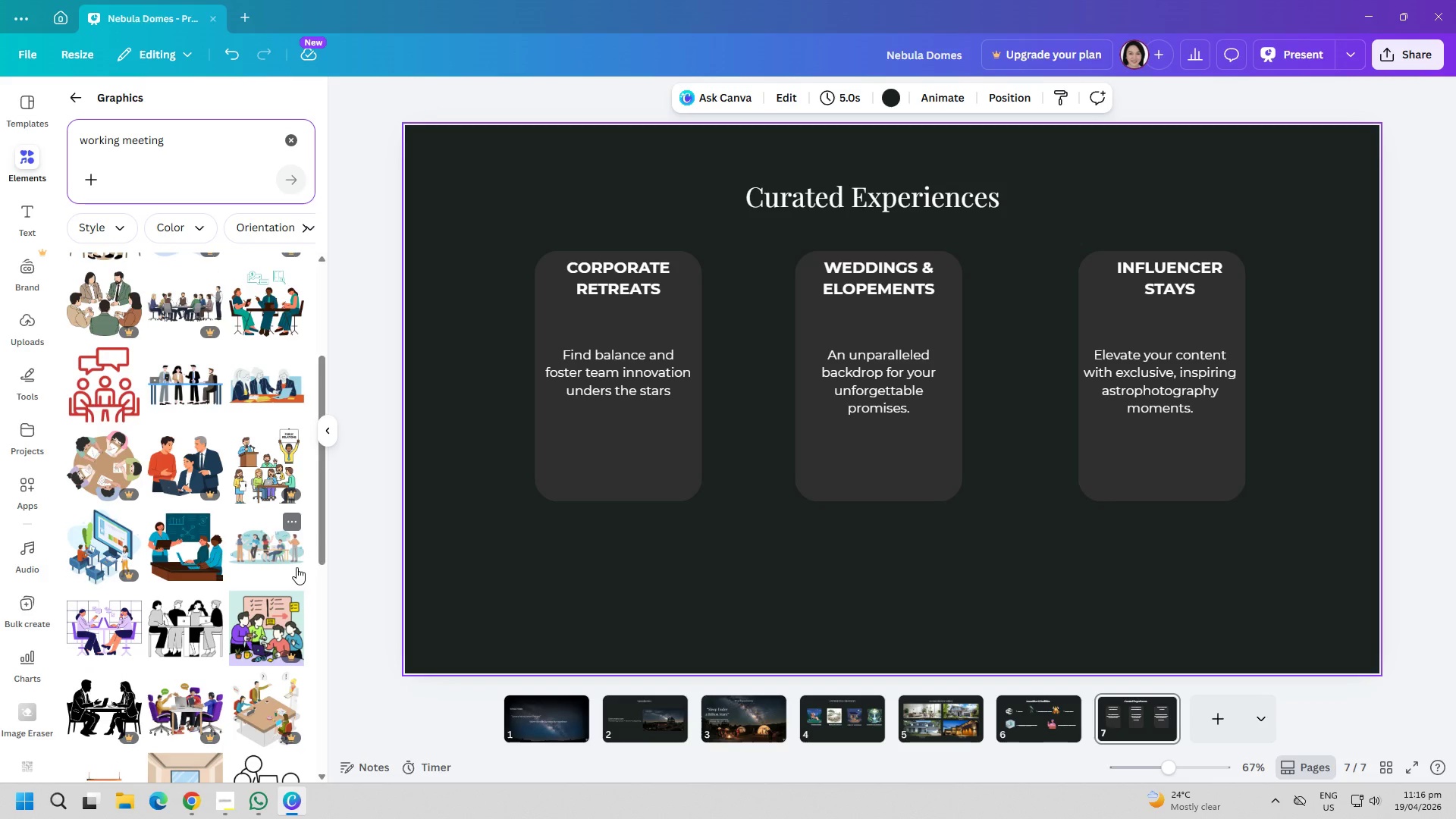 
left_click([231, 148])
 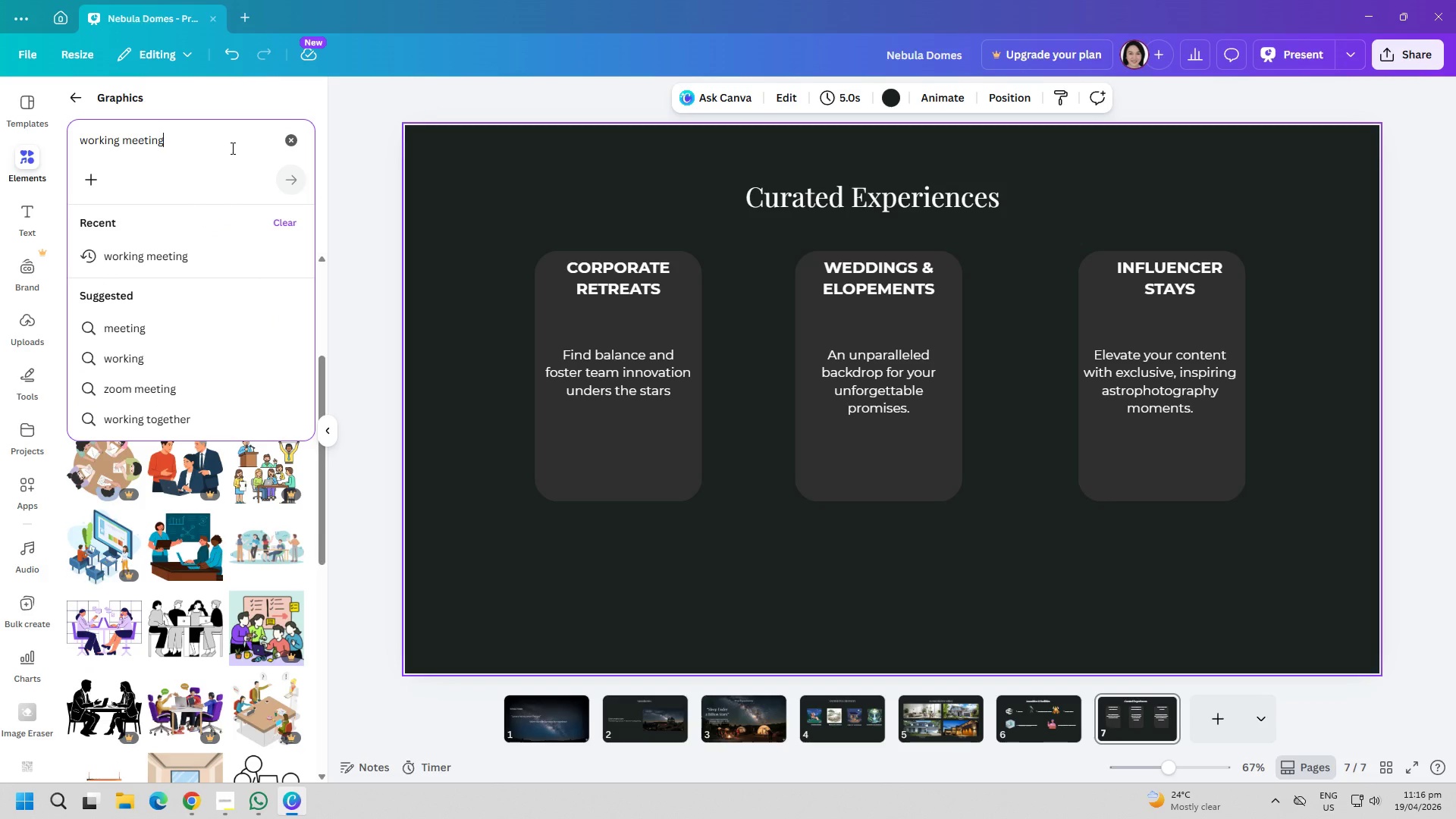 
type( outside bo)
key(Backspace)
type(urnfire)
 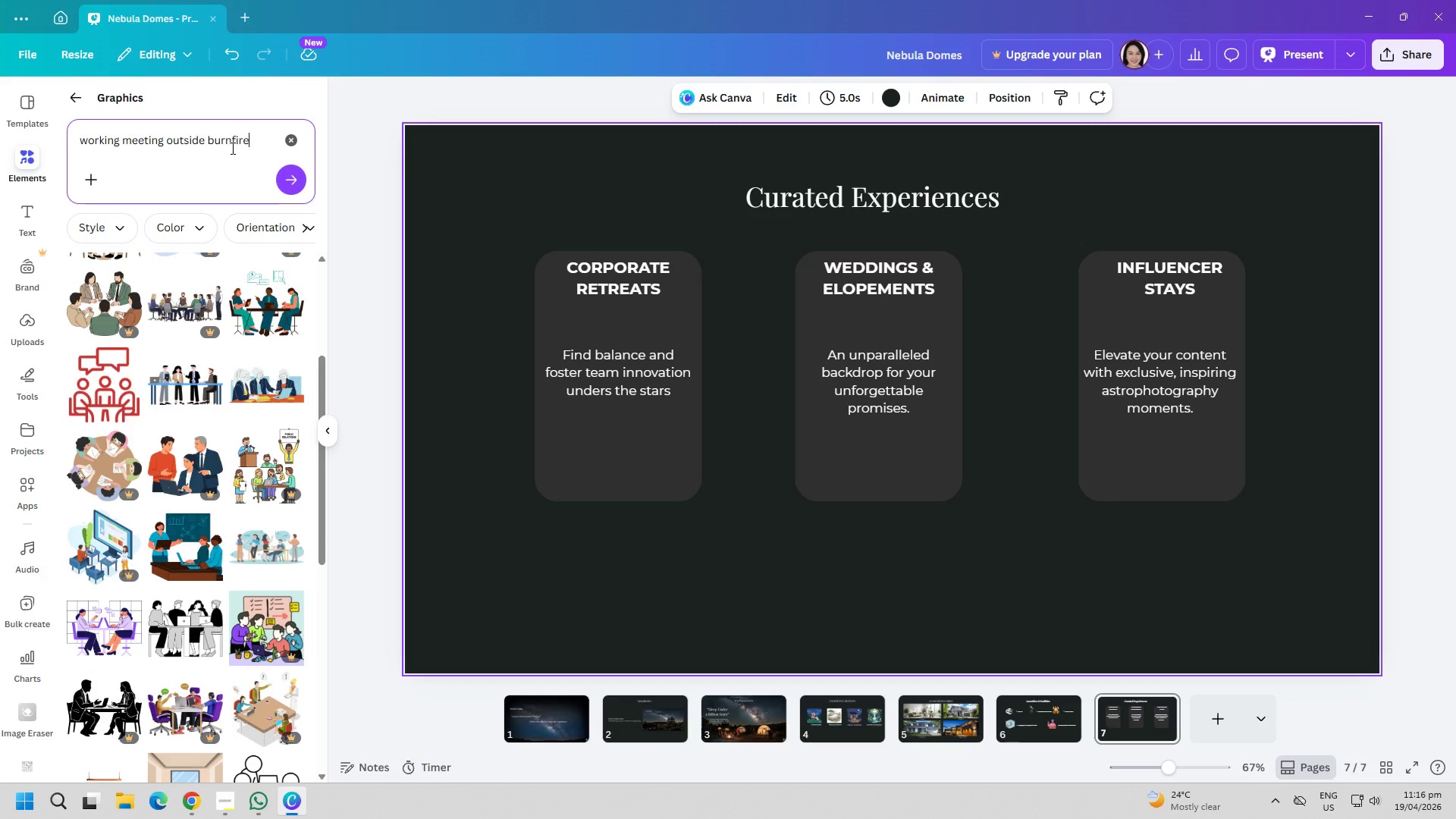 
key(Enter)
 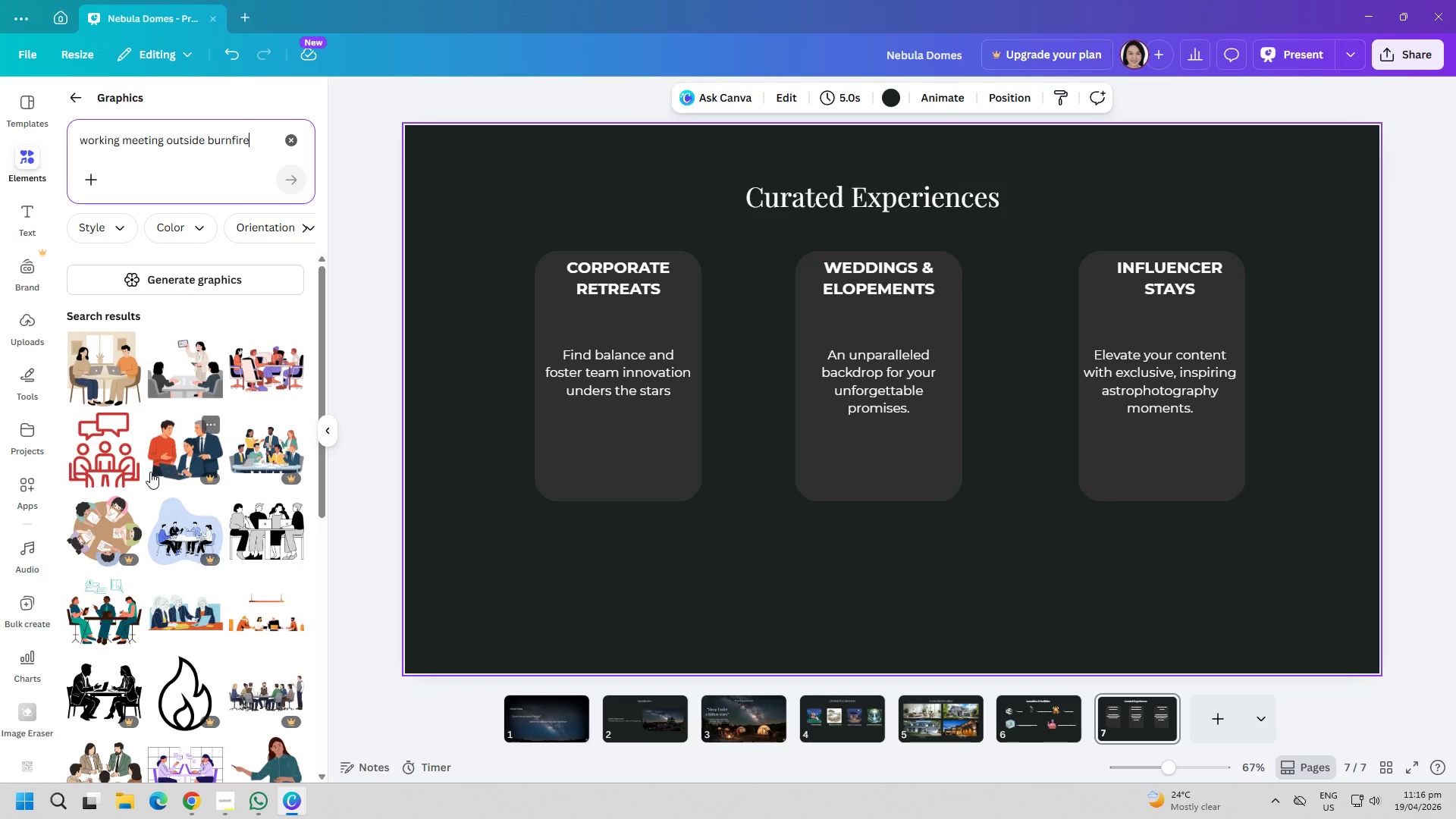 
scroll: coordinate [227, 537], scroll_direction: down, amount: 19.0
 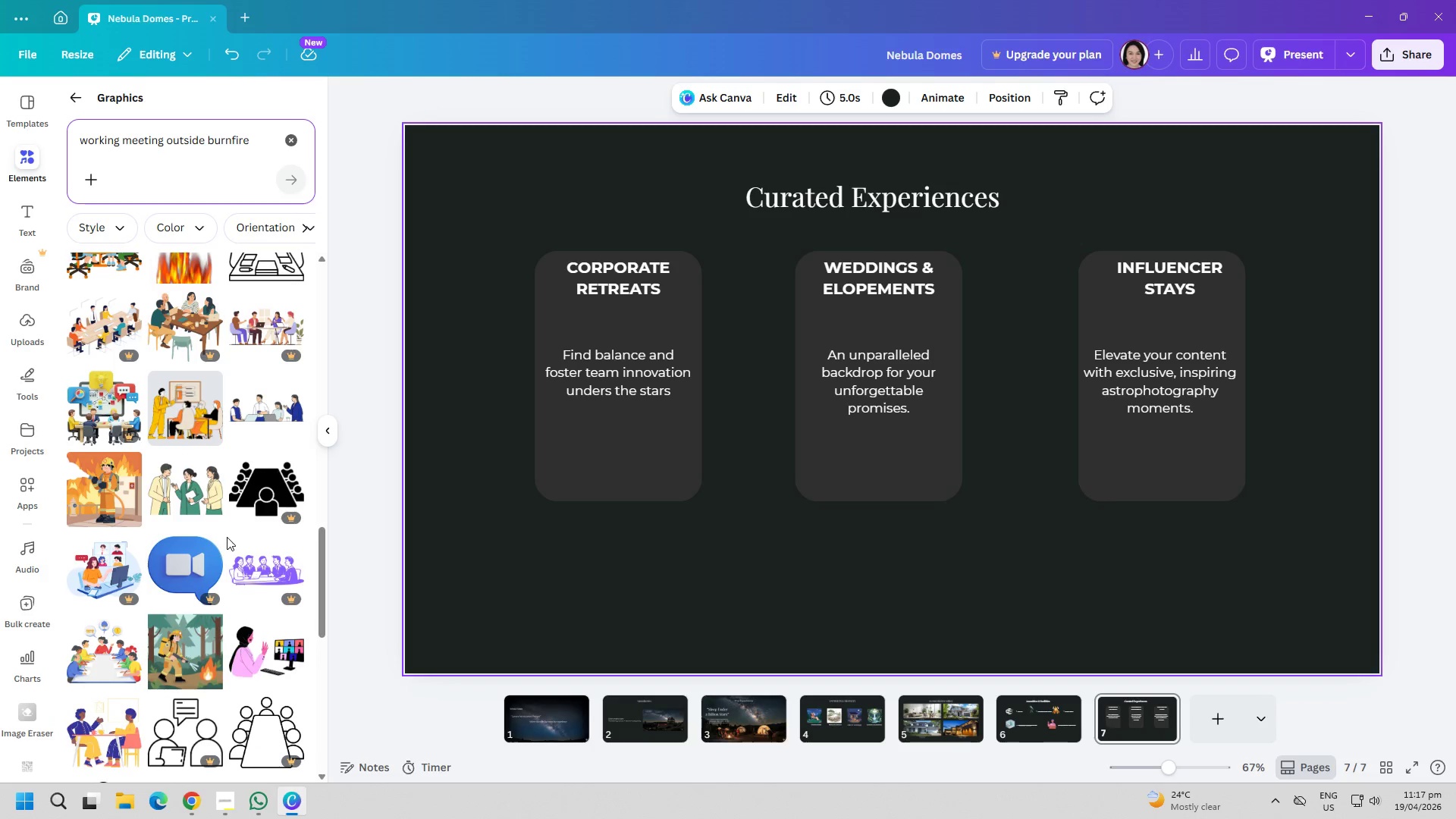 
scroll: coordinate [227, 537], scroll_direction: down, amount: 7.0
 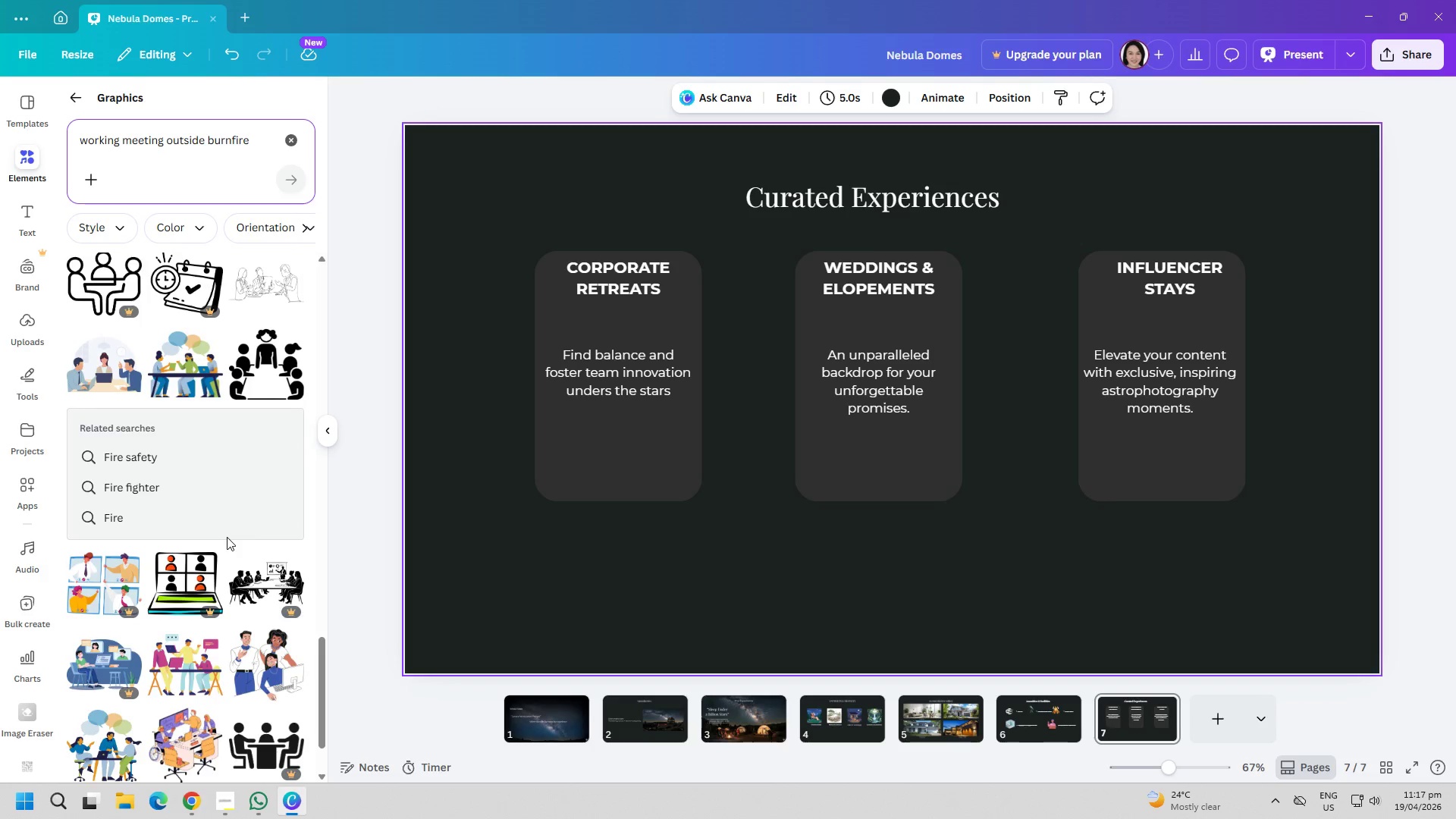 
scroll: coordinate [227, 537], scroll_direction: up, amount: 2.0
 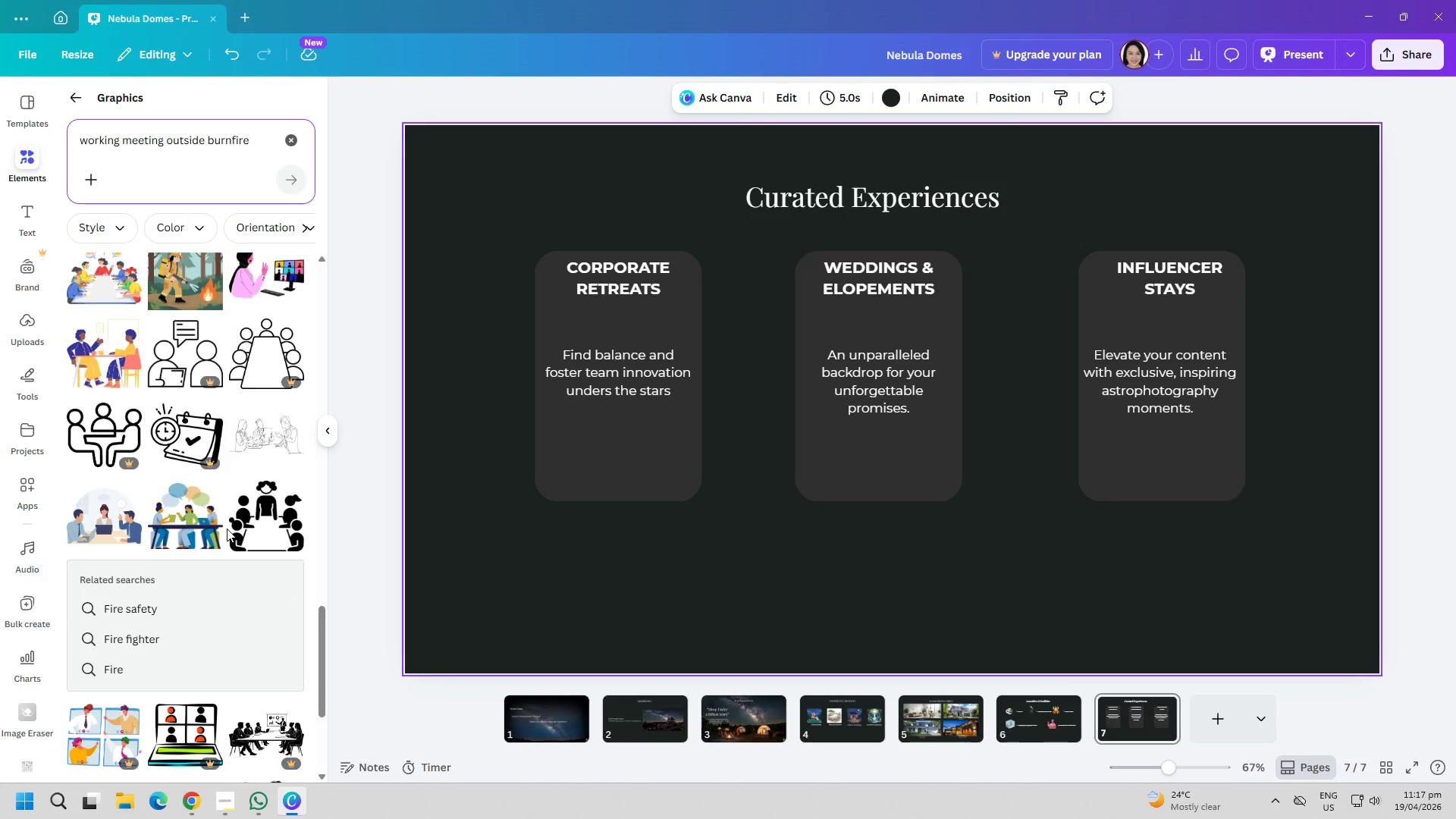 
scroll: coordinate [227, 529], scroll_direction: down, amount: 1.0
 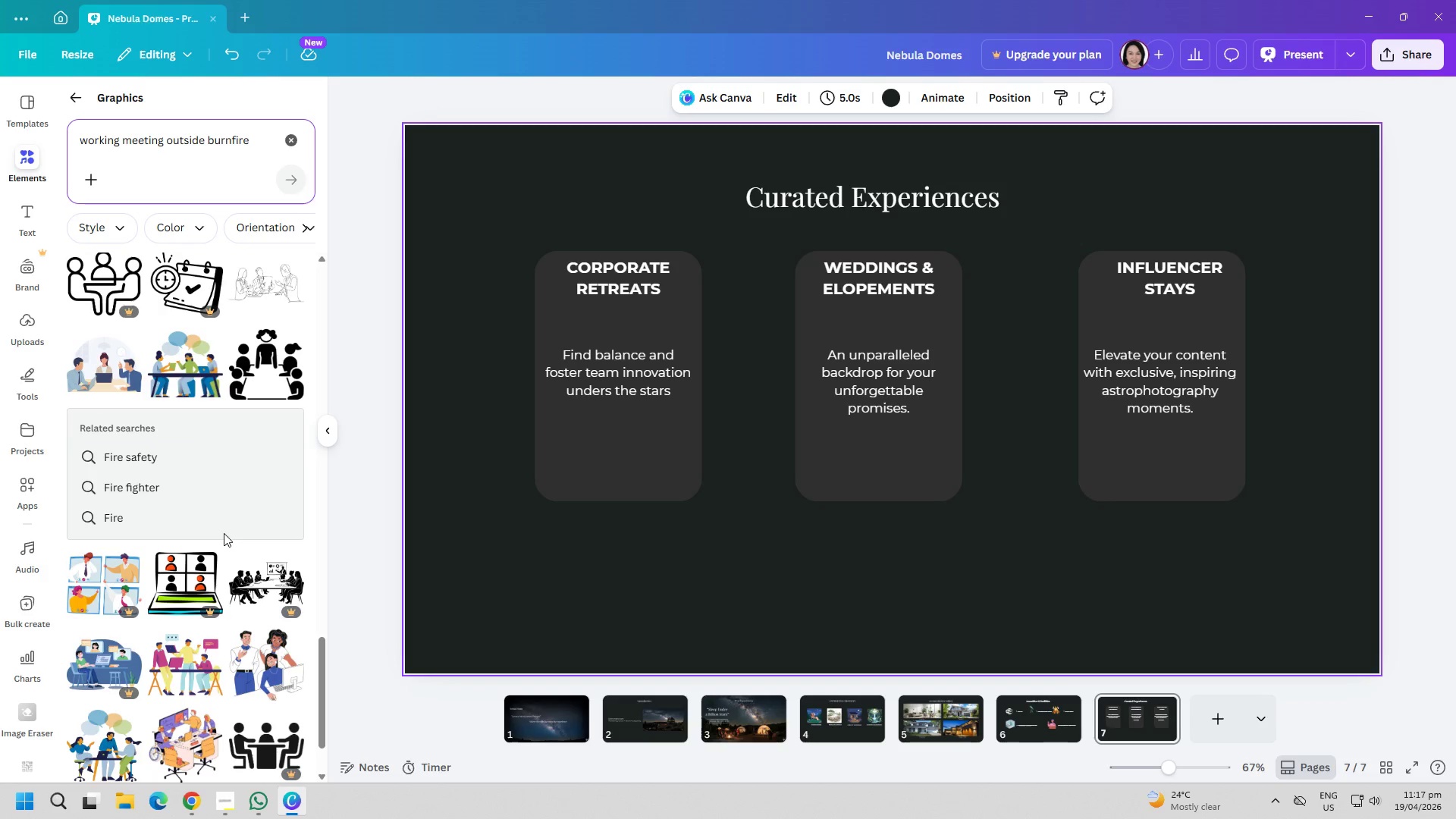 
left_click([186, 661])
 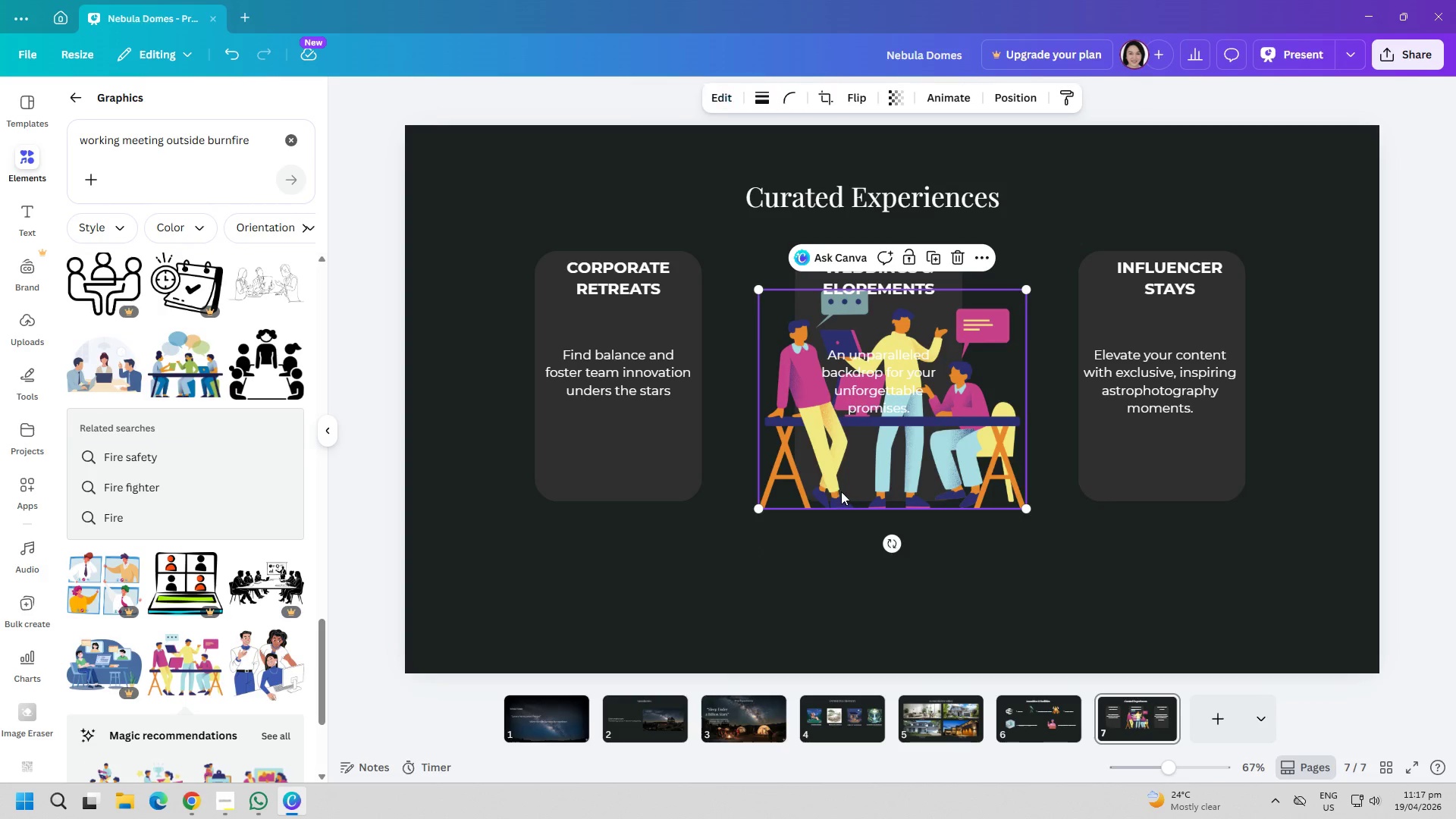 
left_click_drag(start_coordinate=[812, 489], to_coordinate=[672, 619])
 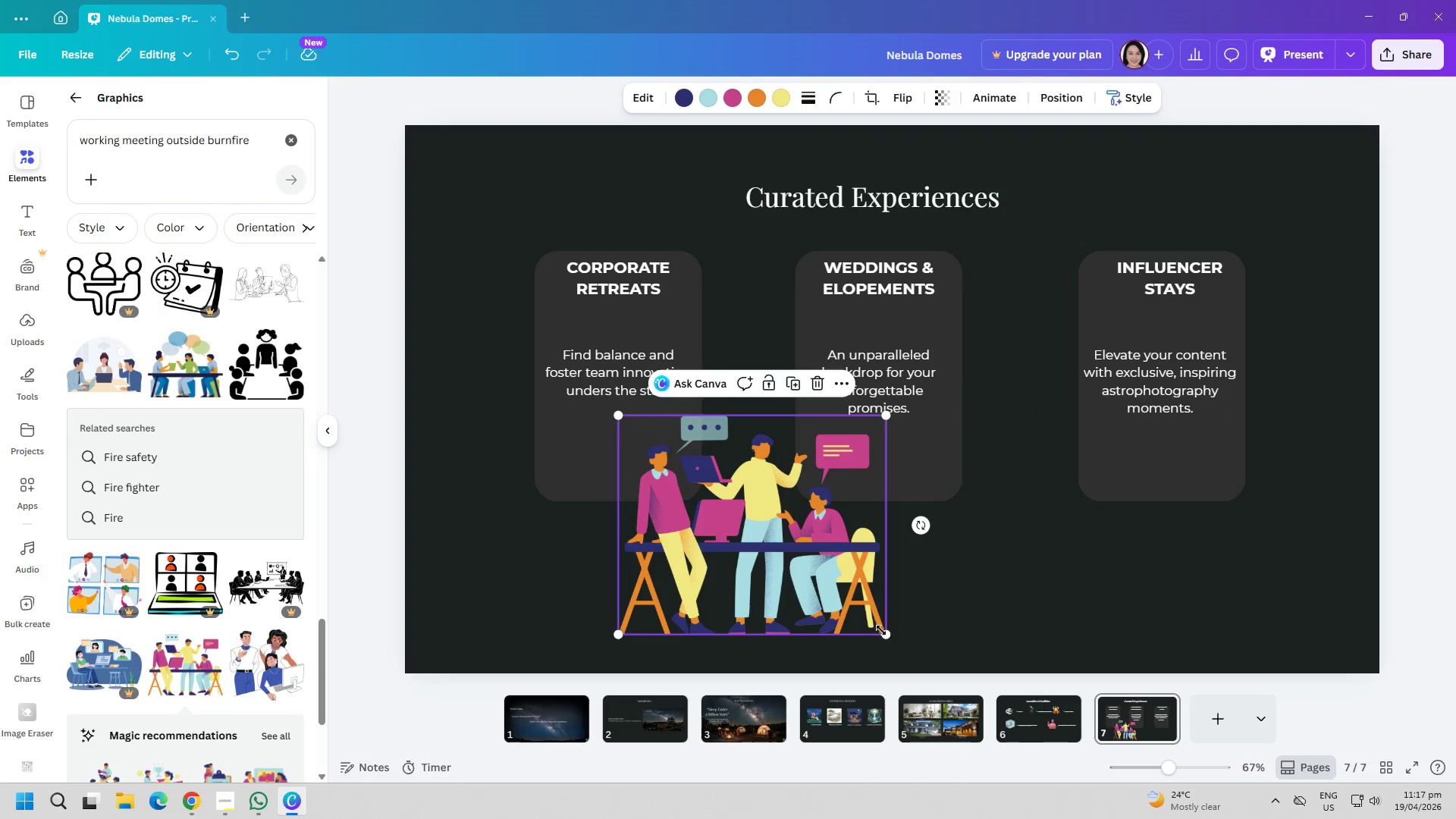 
left_click_drag(start_coordinate=[885, 630], to_coordinate=[667, 532])
 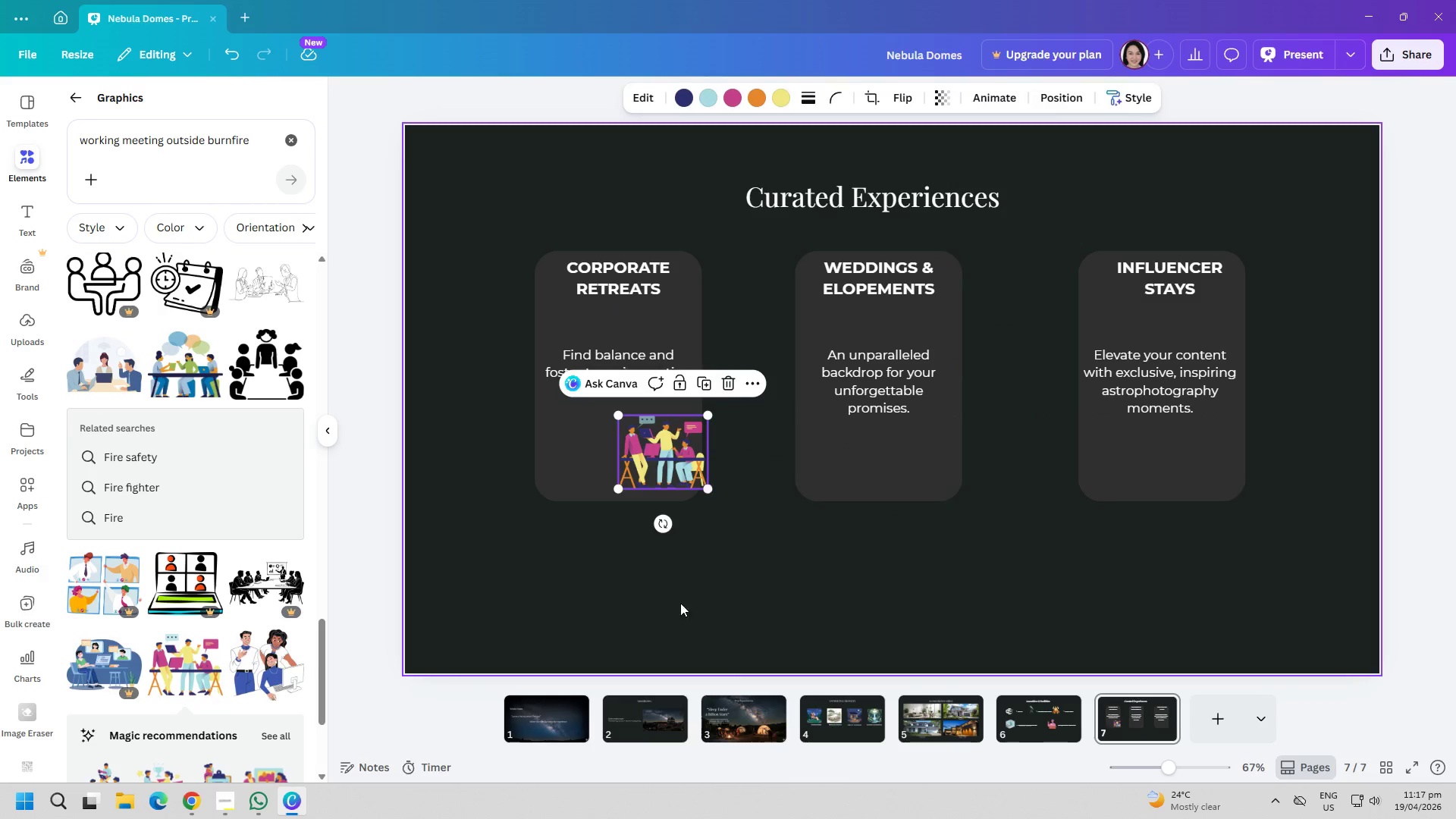 
left_click([680, 603])
 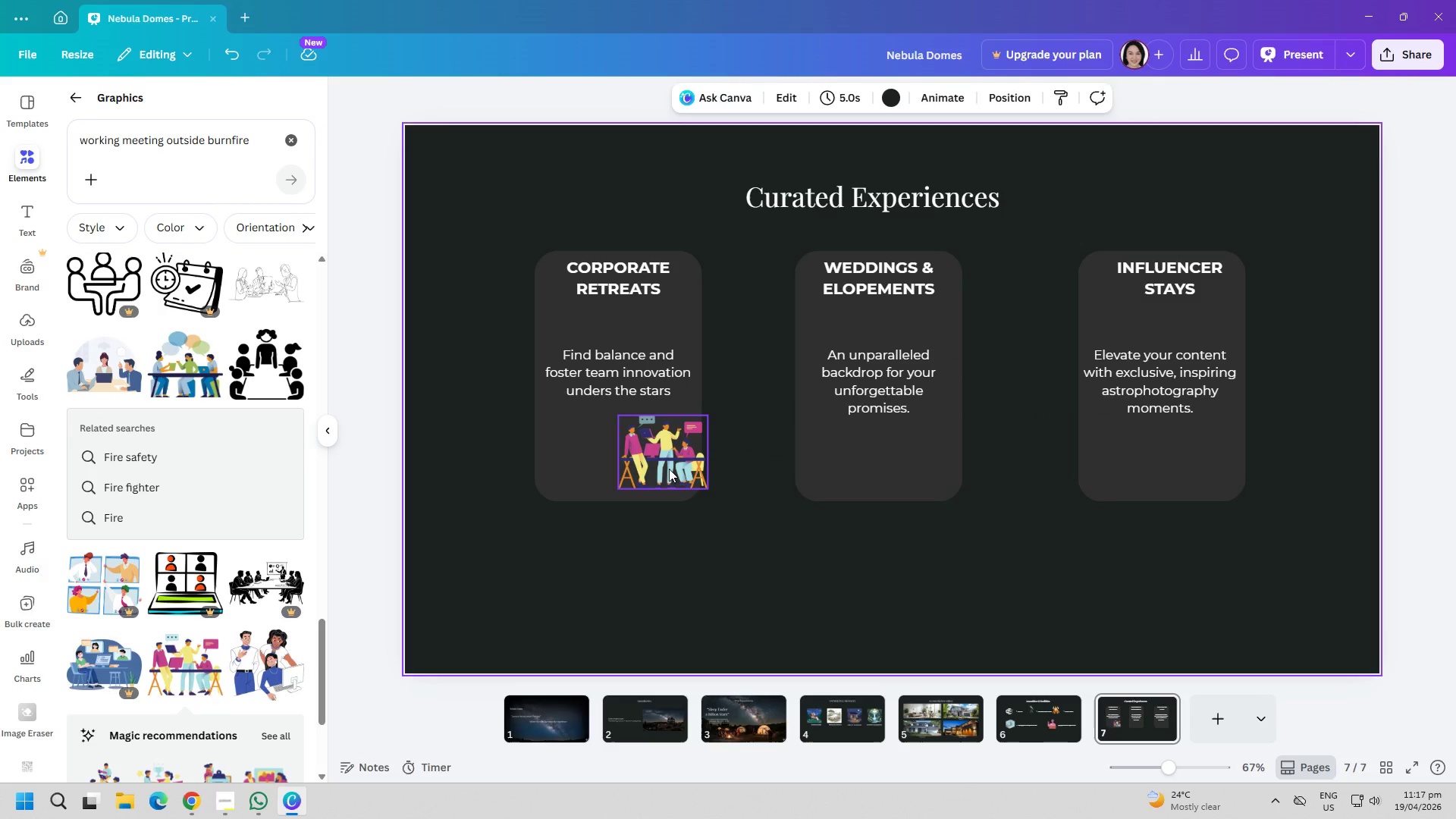 
left_click_drag(start_coordinate=[669, 469], to_coordinate=[613, 464])
 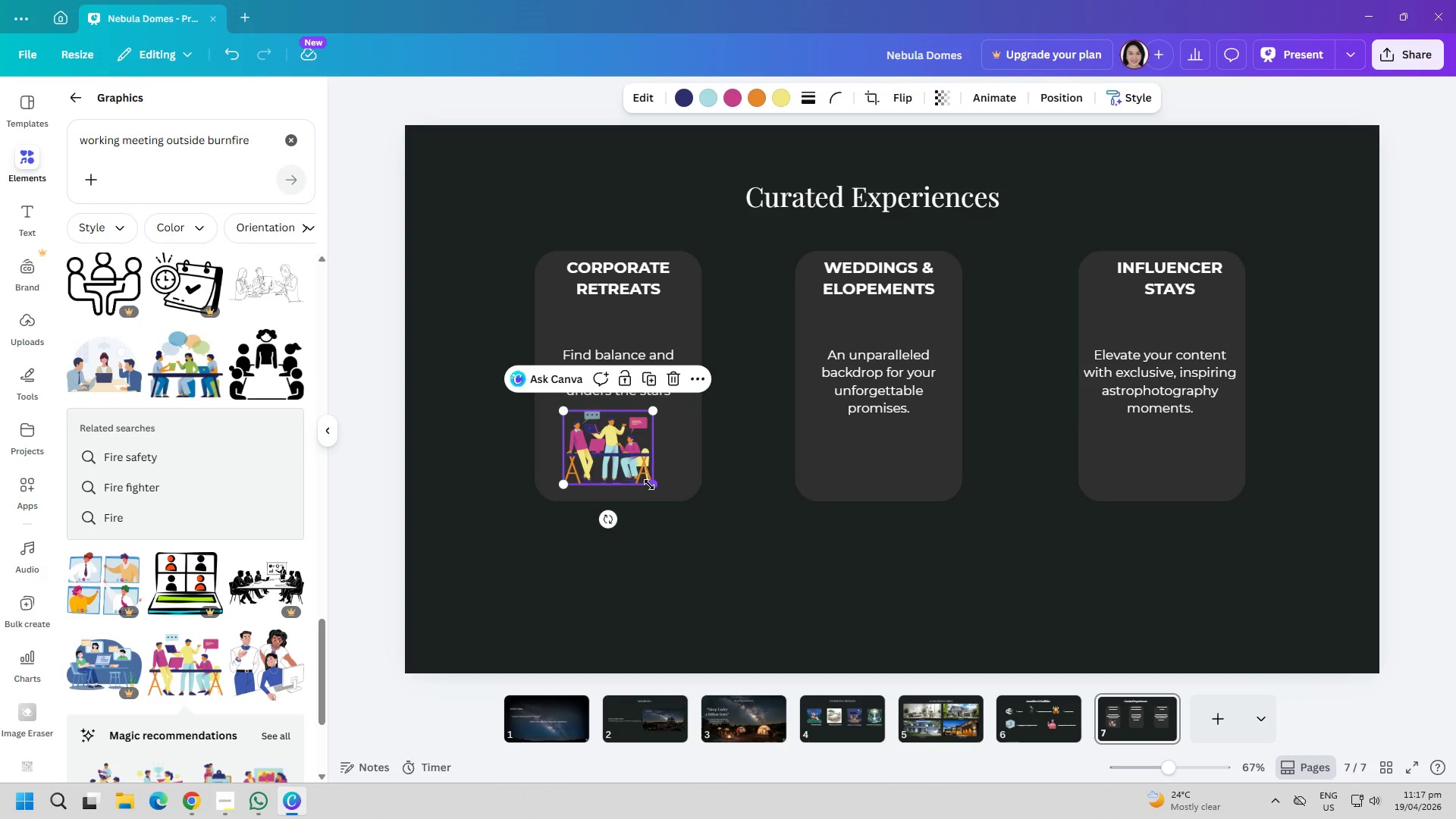 
left_click_drag(start_coordinate=[649, 481], to_coordinate=[640, 474])
 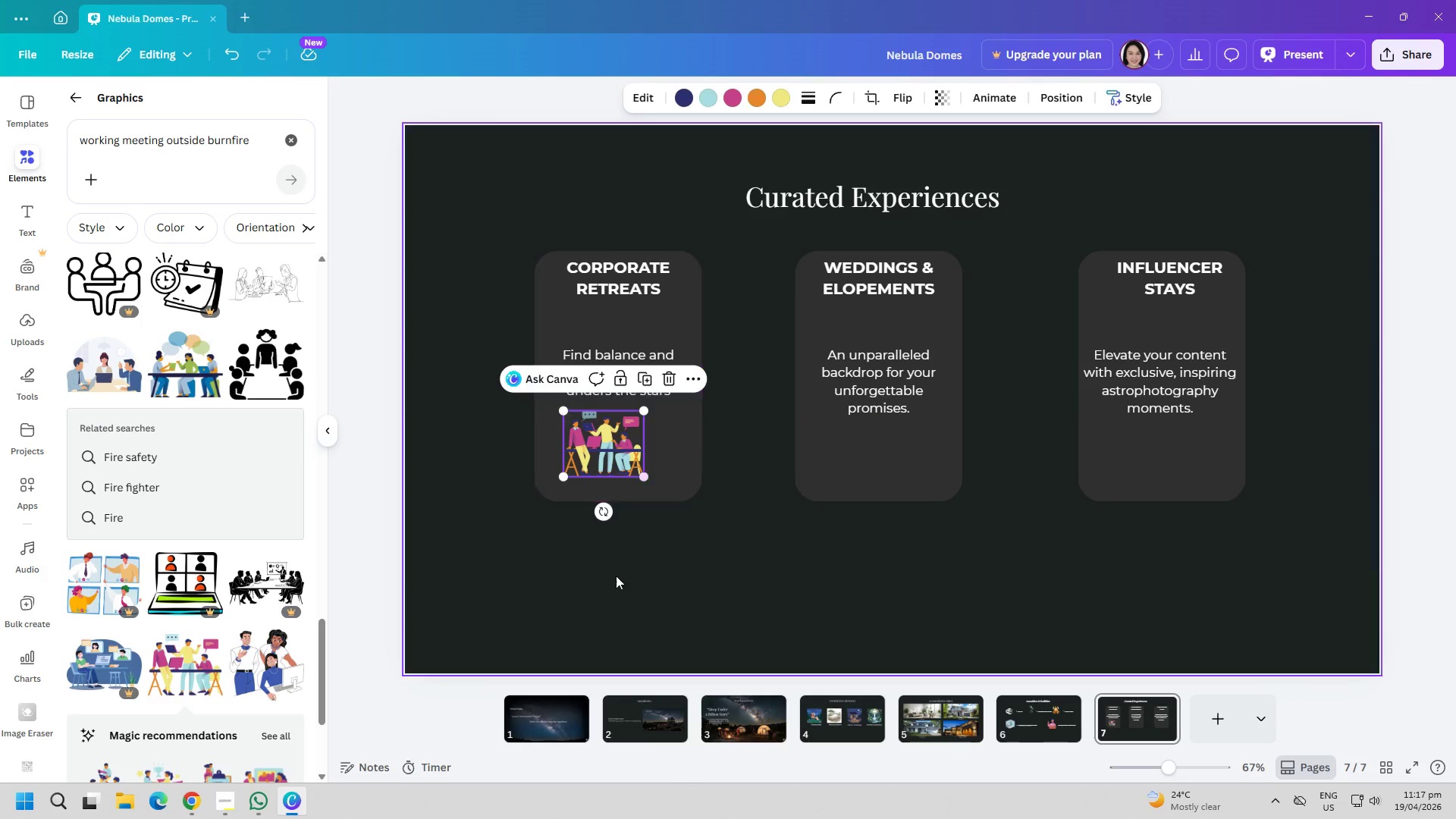 
left_click_drag(start_coordinate=[617, 603], to_coordinate=[617, 612])
 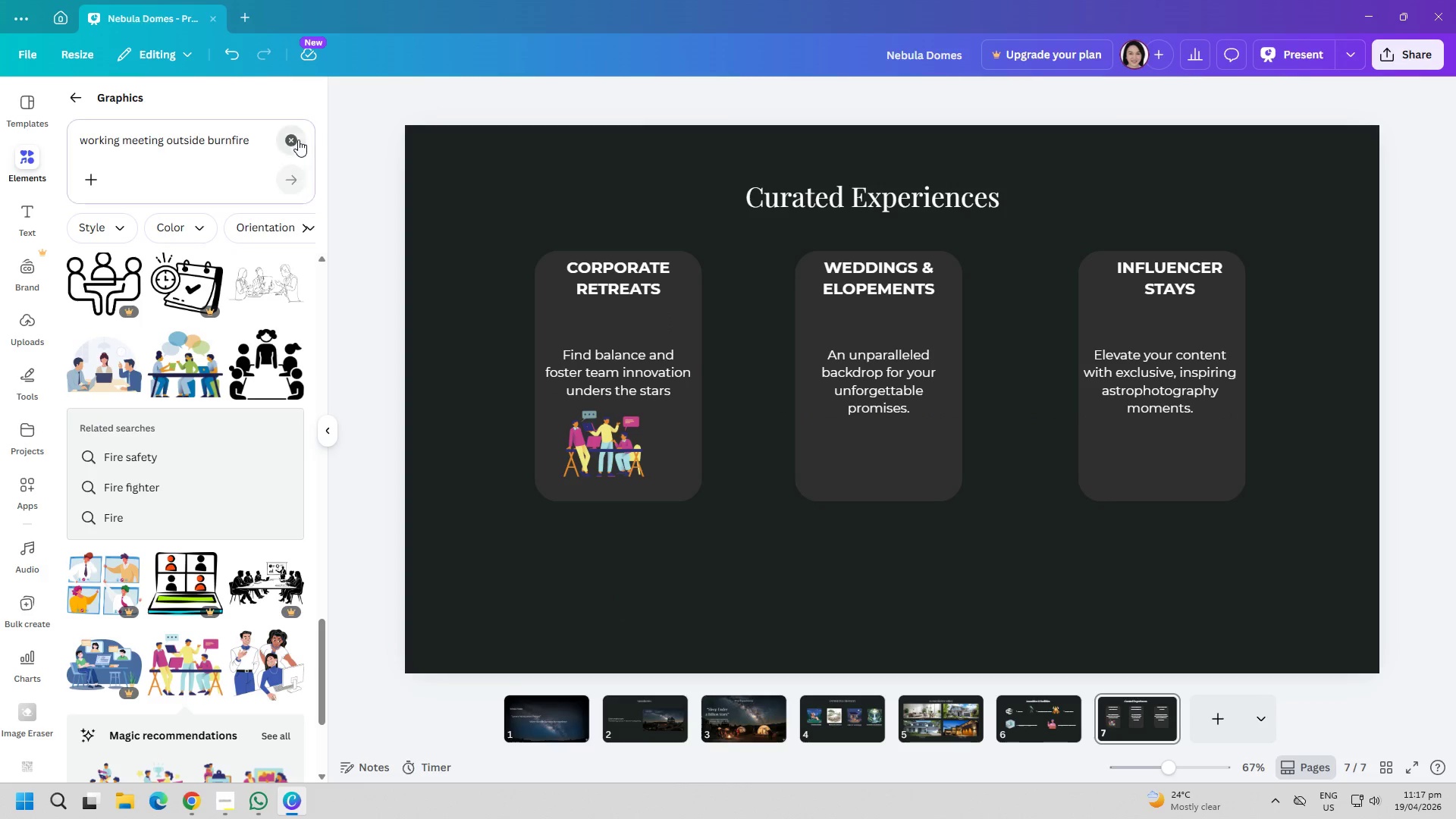 
double_click([203, 149])
 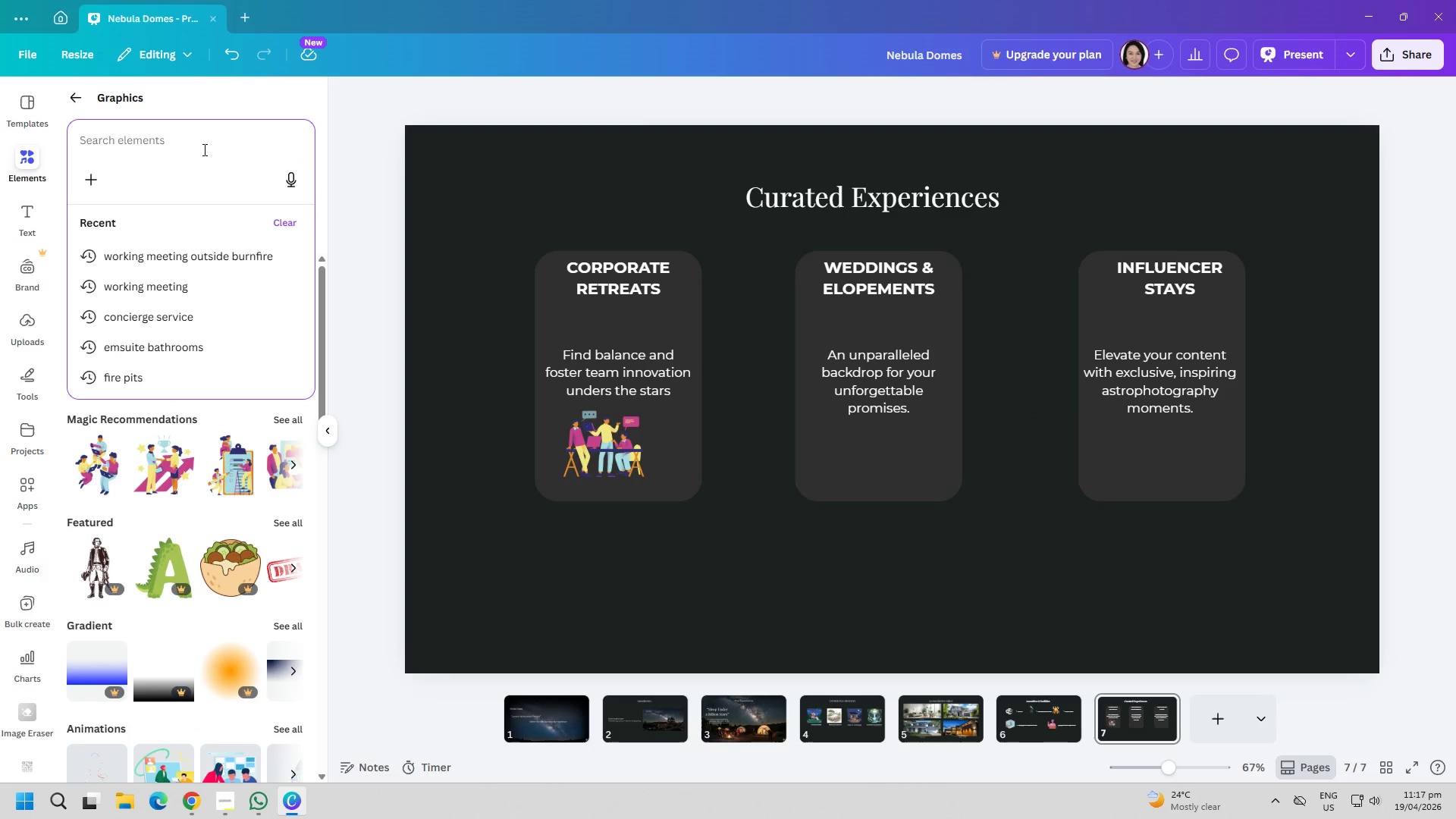 
type(buri)
key(Backspace)
type(nfire)
 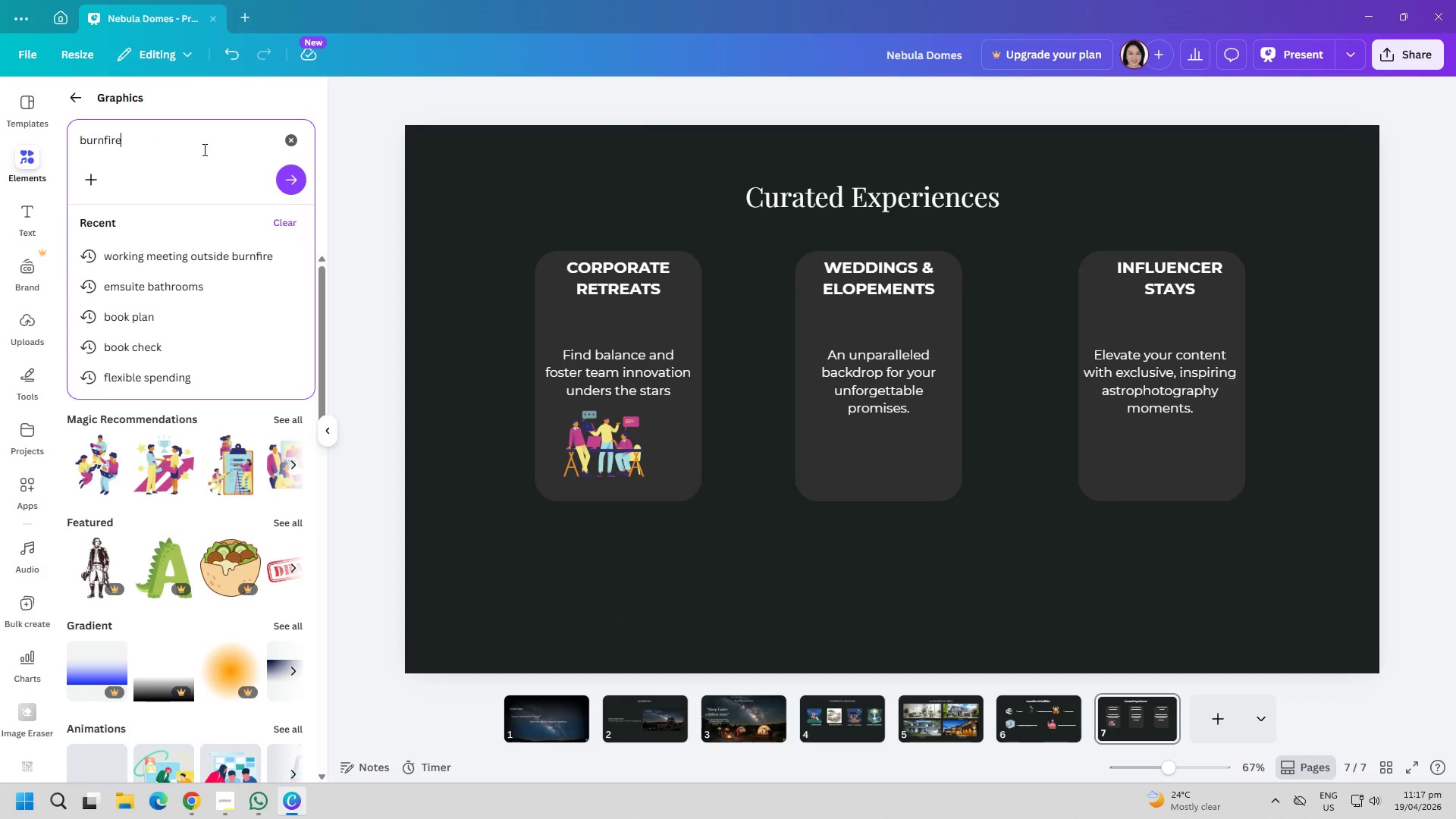 
key(Enter)
 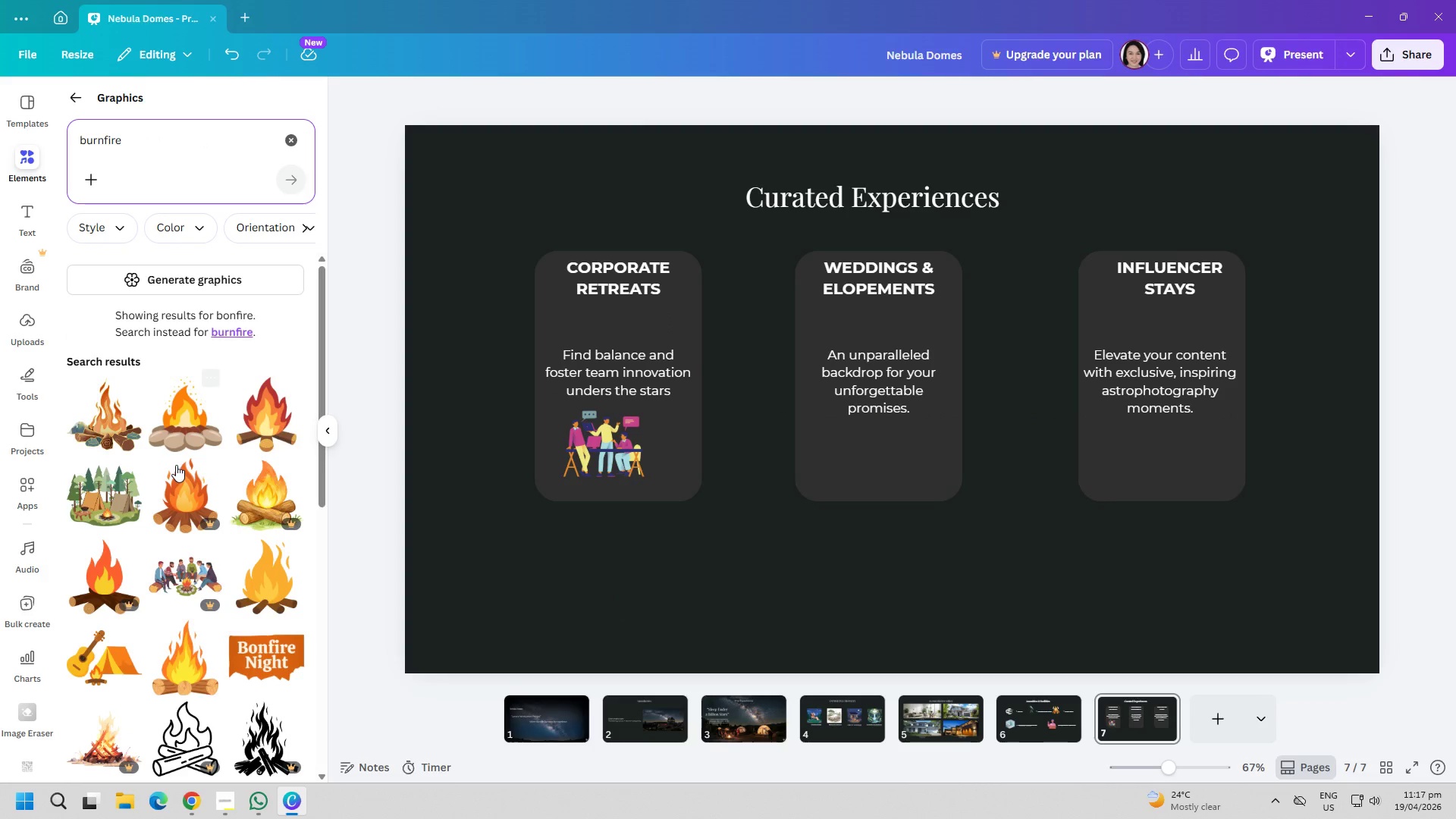 
left_click([102, 445])
 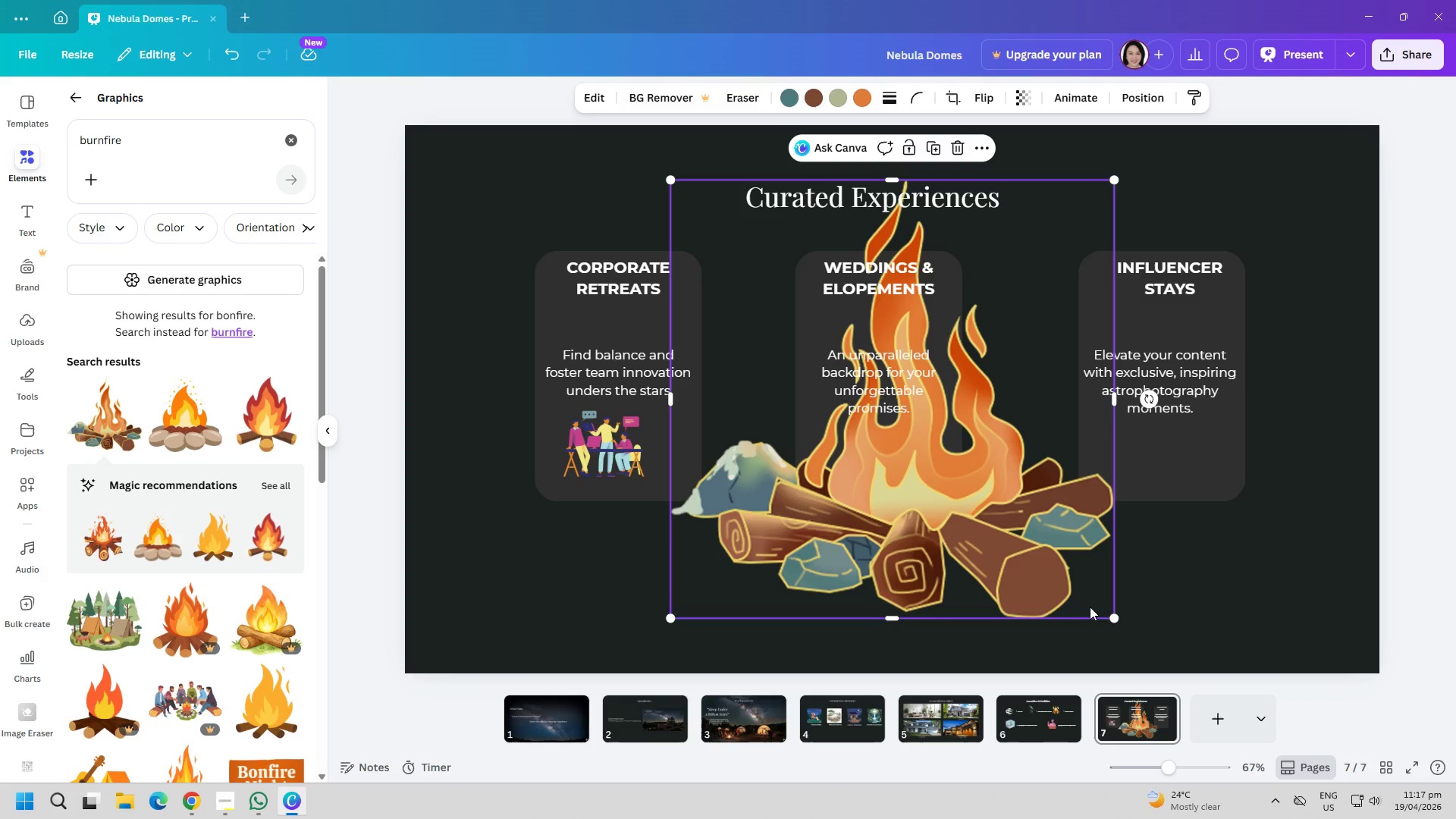 
left_click_drag(start_coordinate=[1109, 620], to_coordinate=[667, 268])
 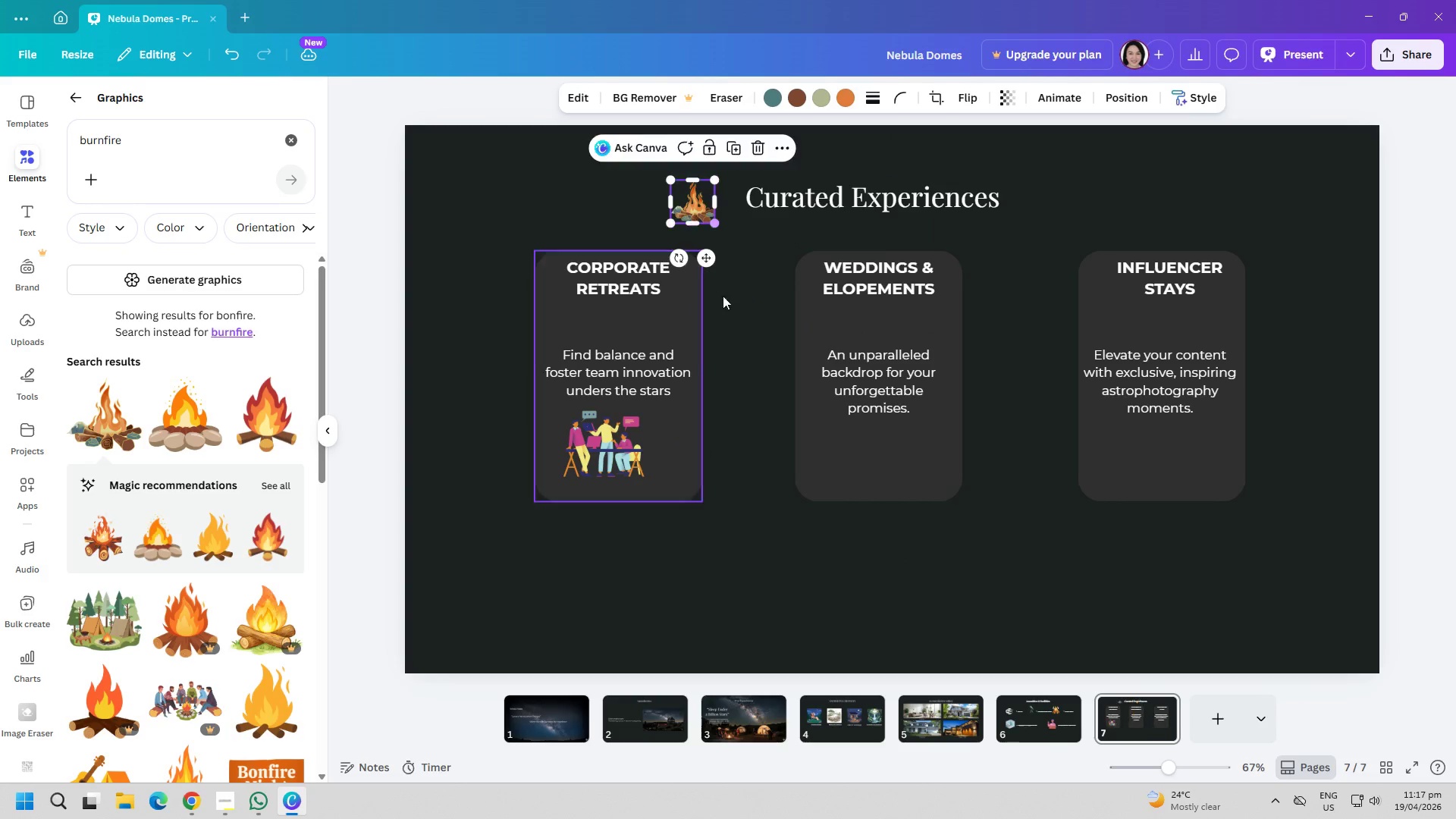 
left_click([798, 316])
 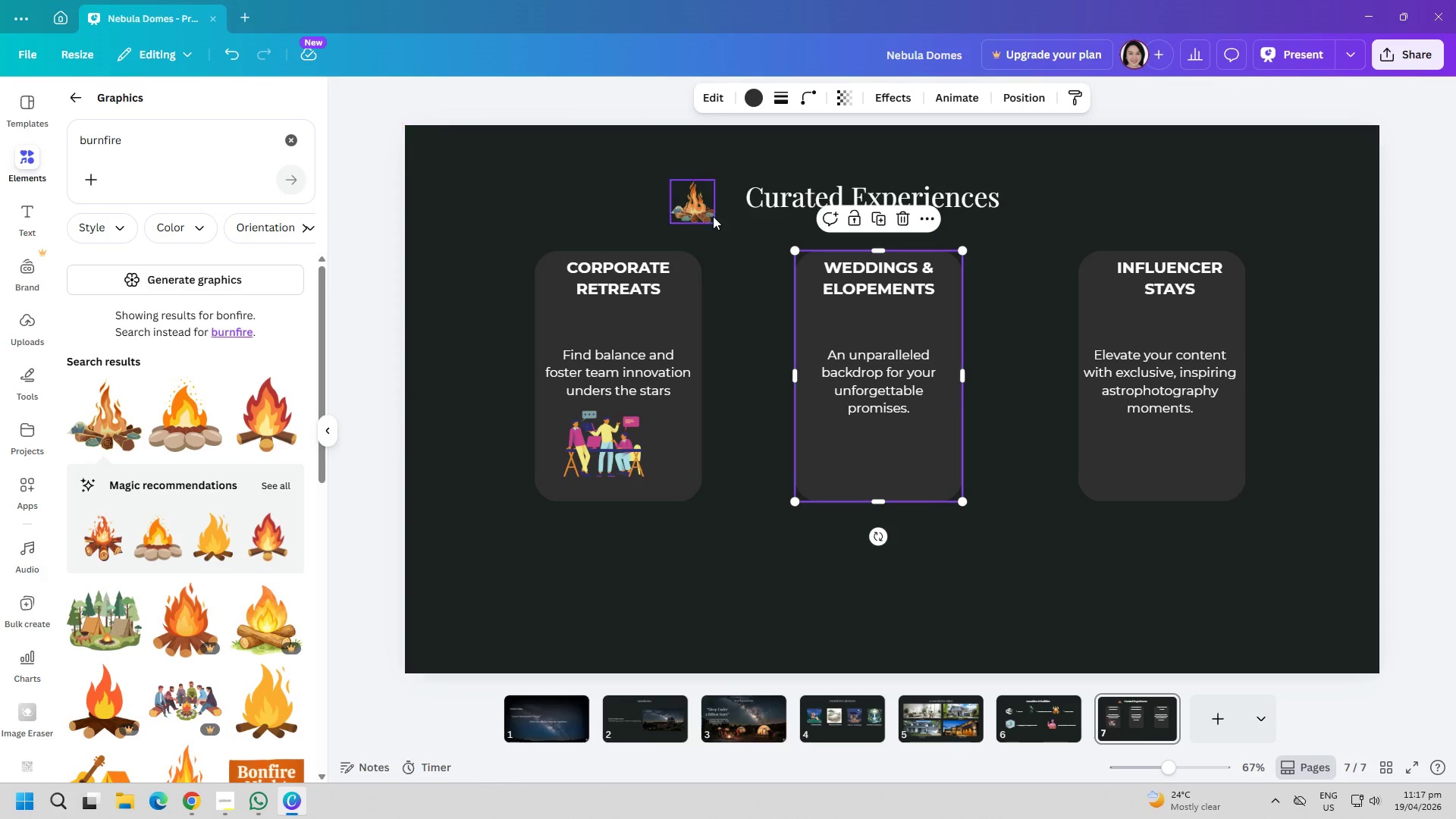 
left_click_drag(start_coordinate=[708, 213], to_coordinate=[673, 474])
 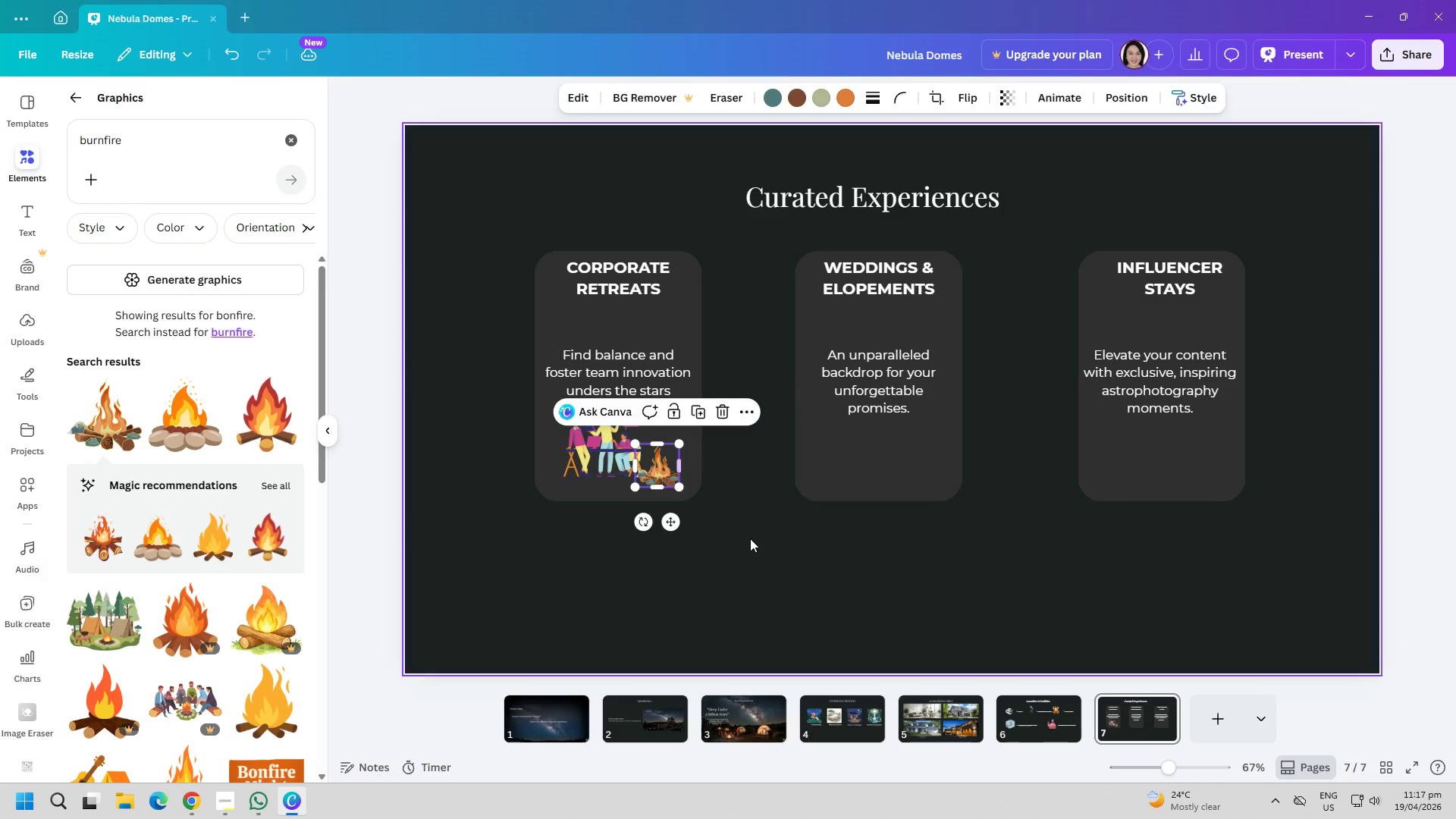 
left_click_drag(start_coordinate=[748, 538], to_coordinate=[754, 538])
 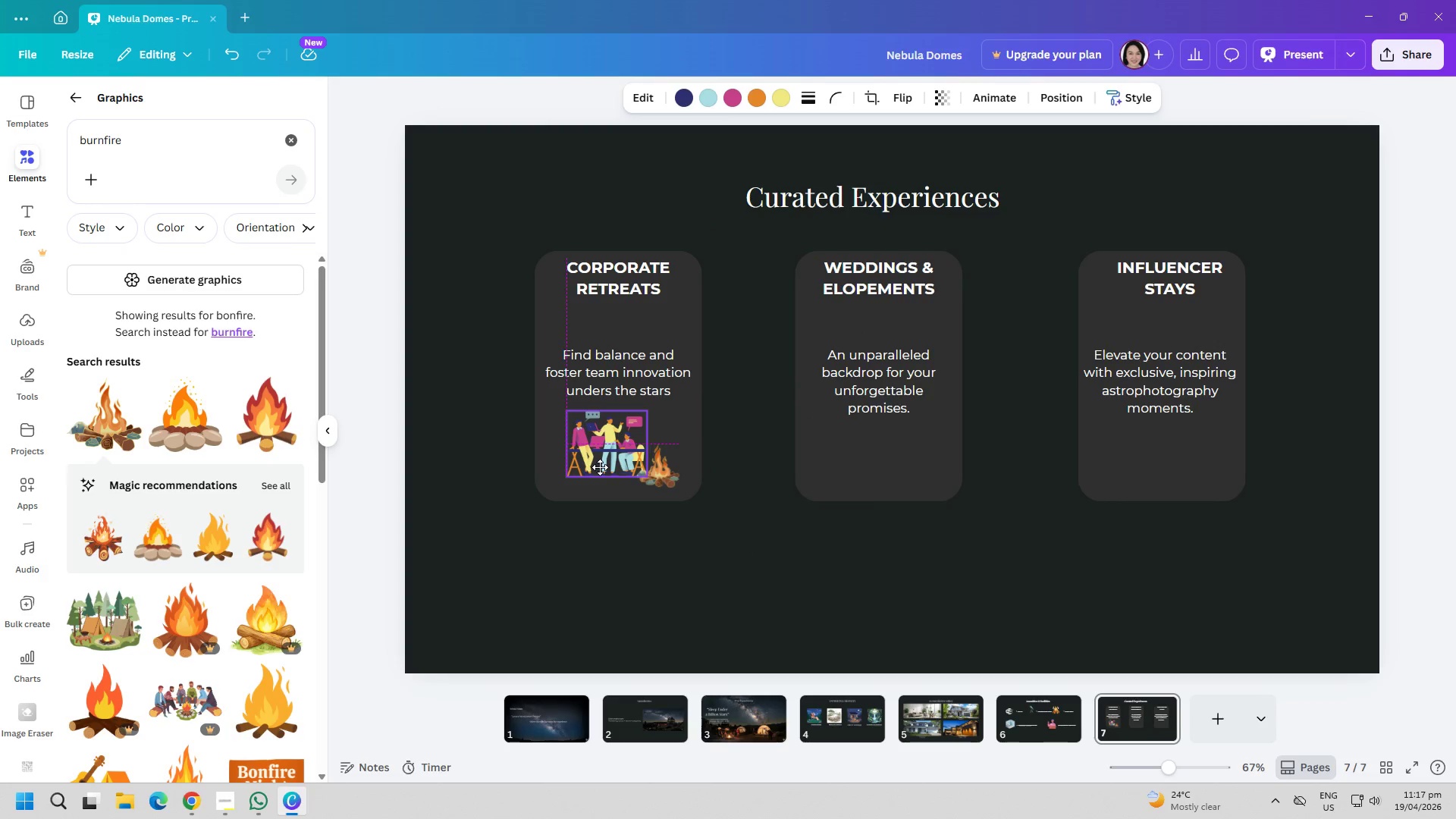 
left_click_drag(start_coordinate=[695, 533], to_coordinate=[702, 535])
 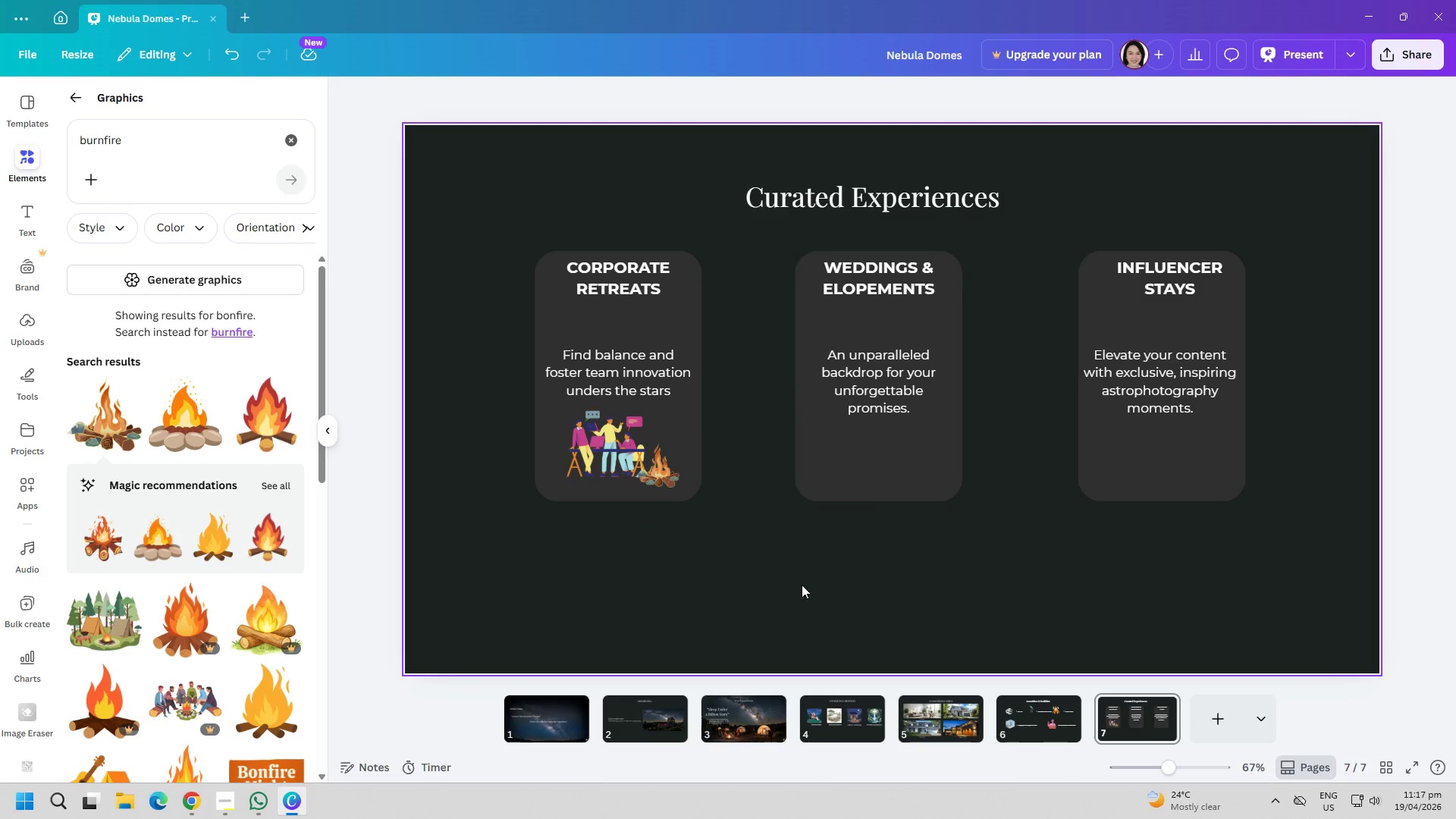 
double_click([183, 146])
 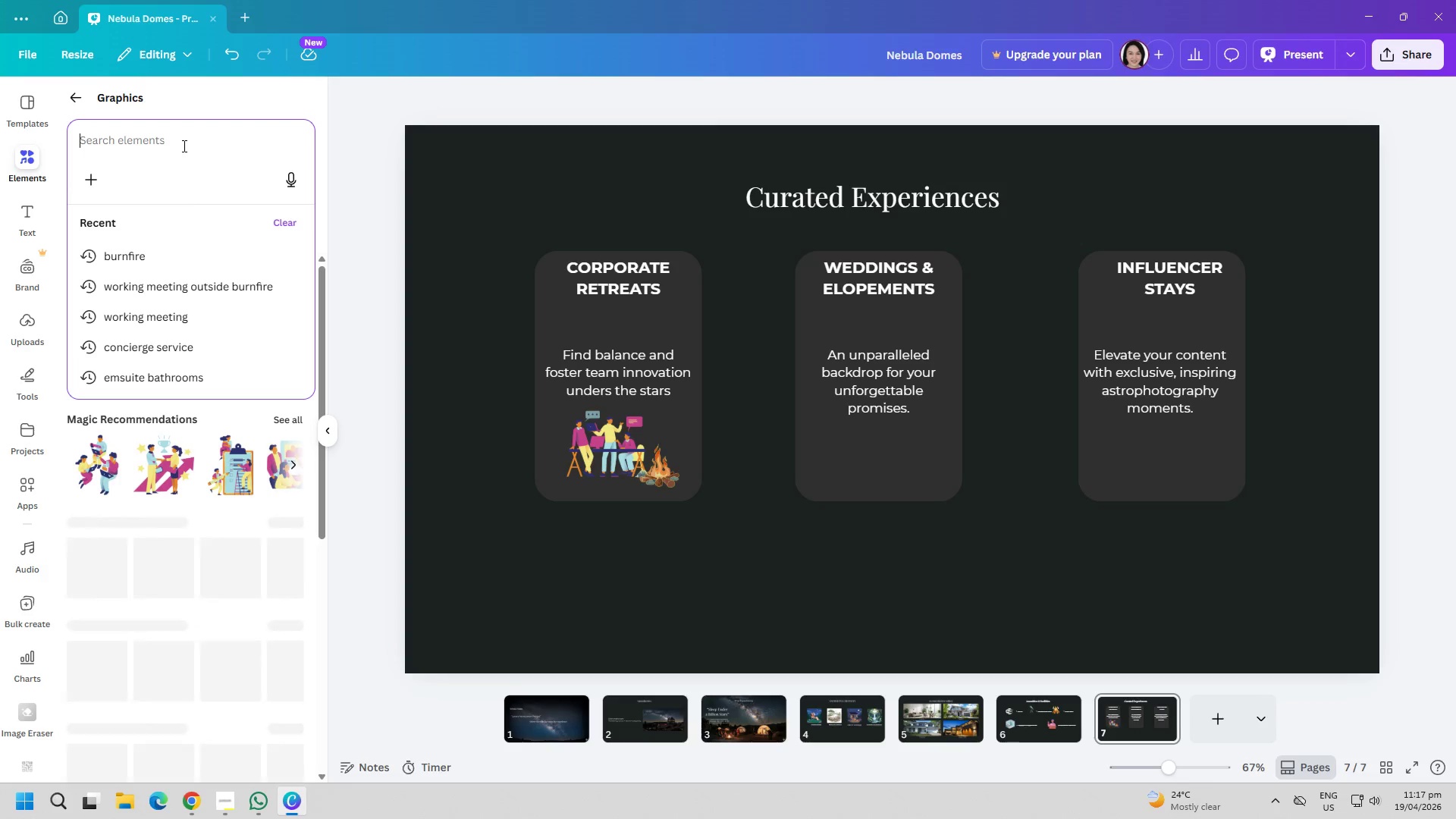 
type(weddding proposal)
 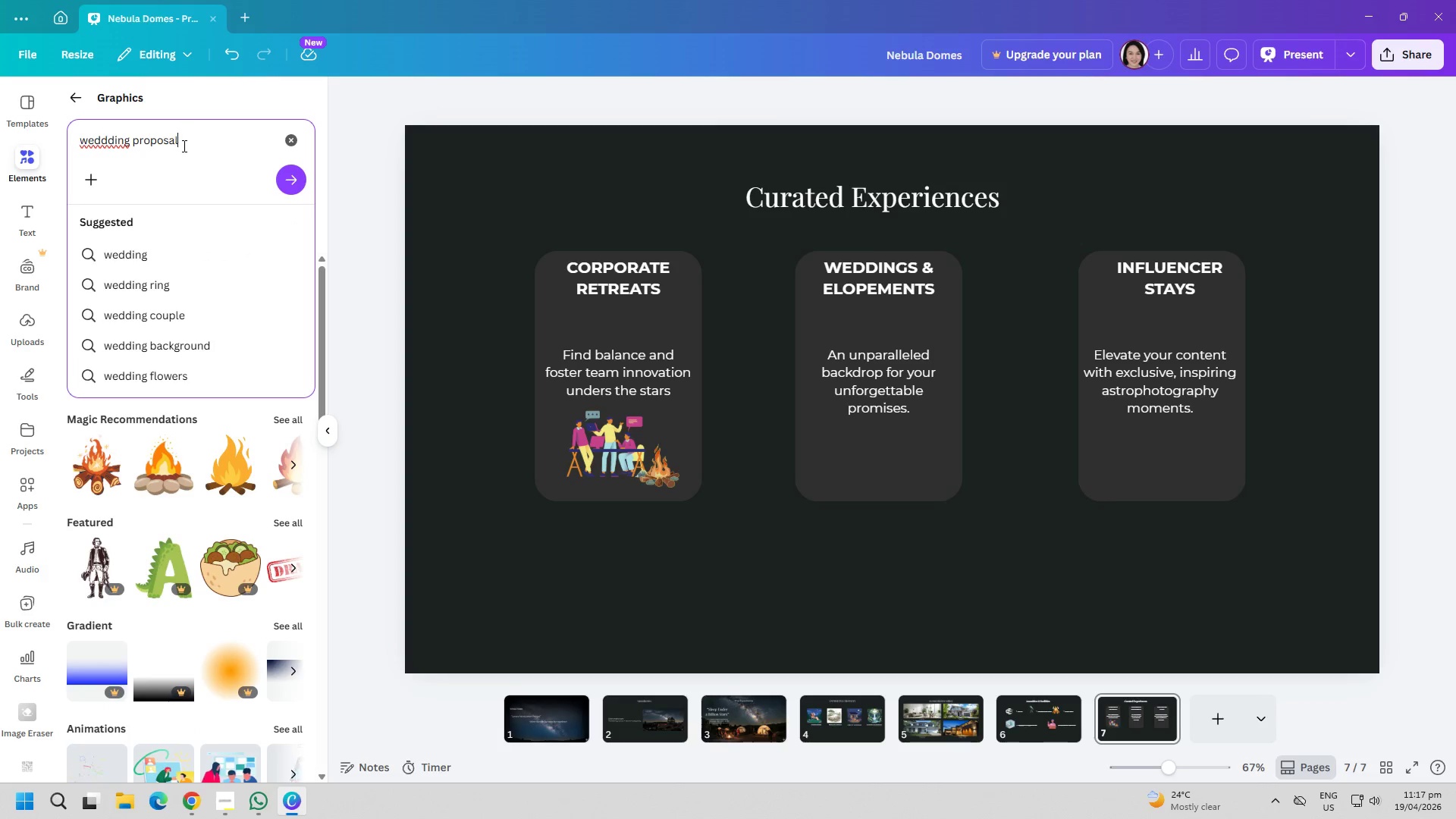 
key(Enter)
 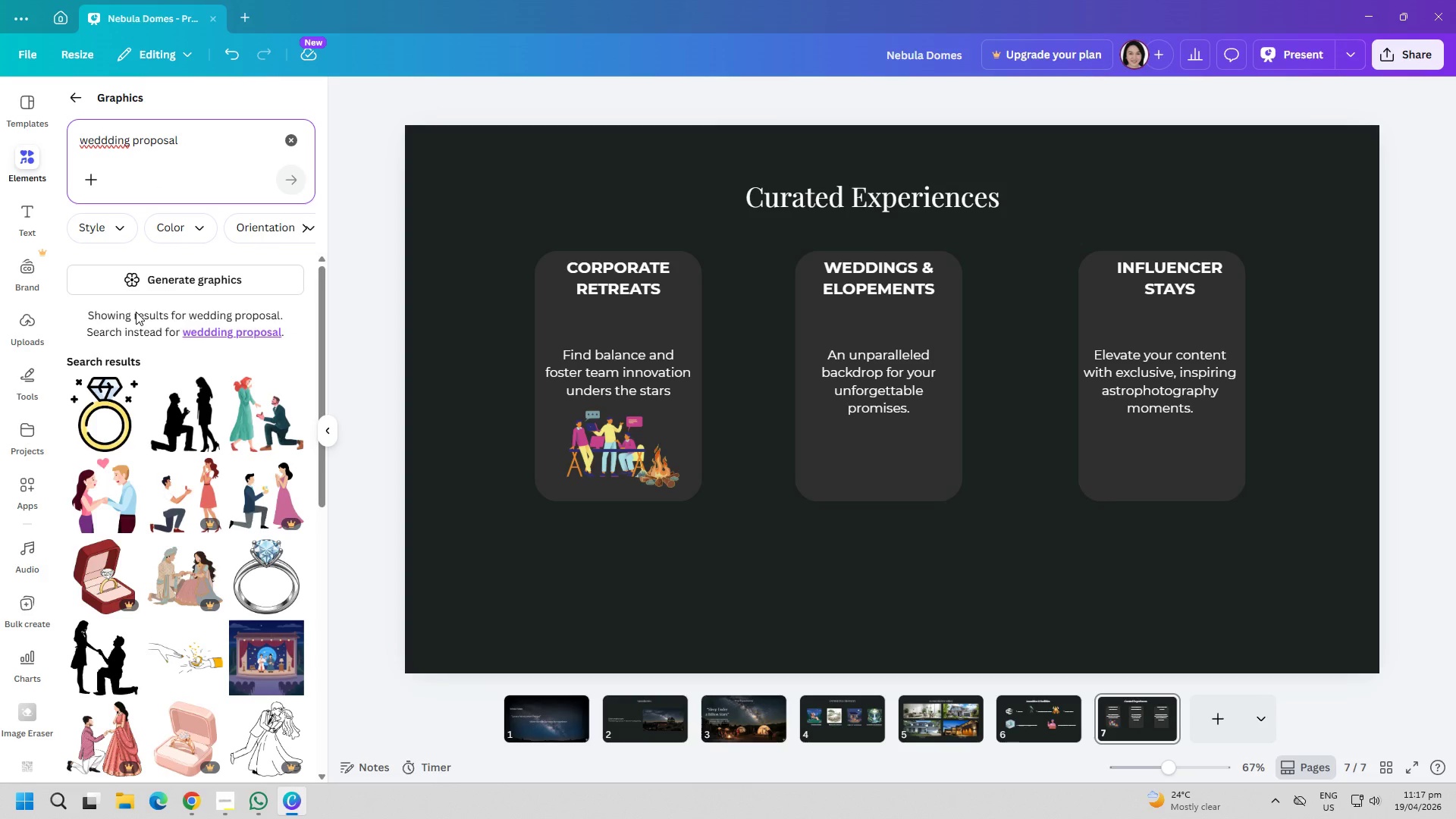 
left_click([262, 418])
 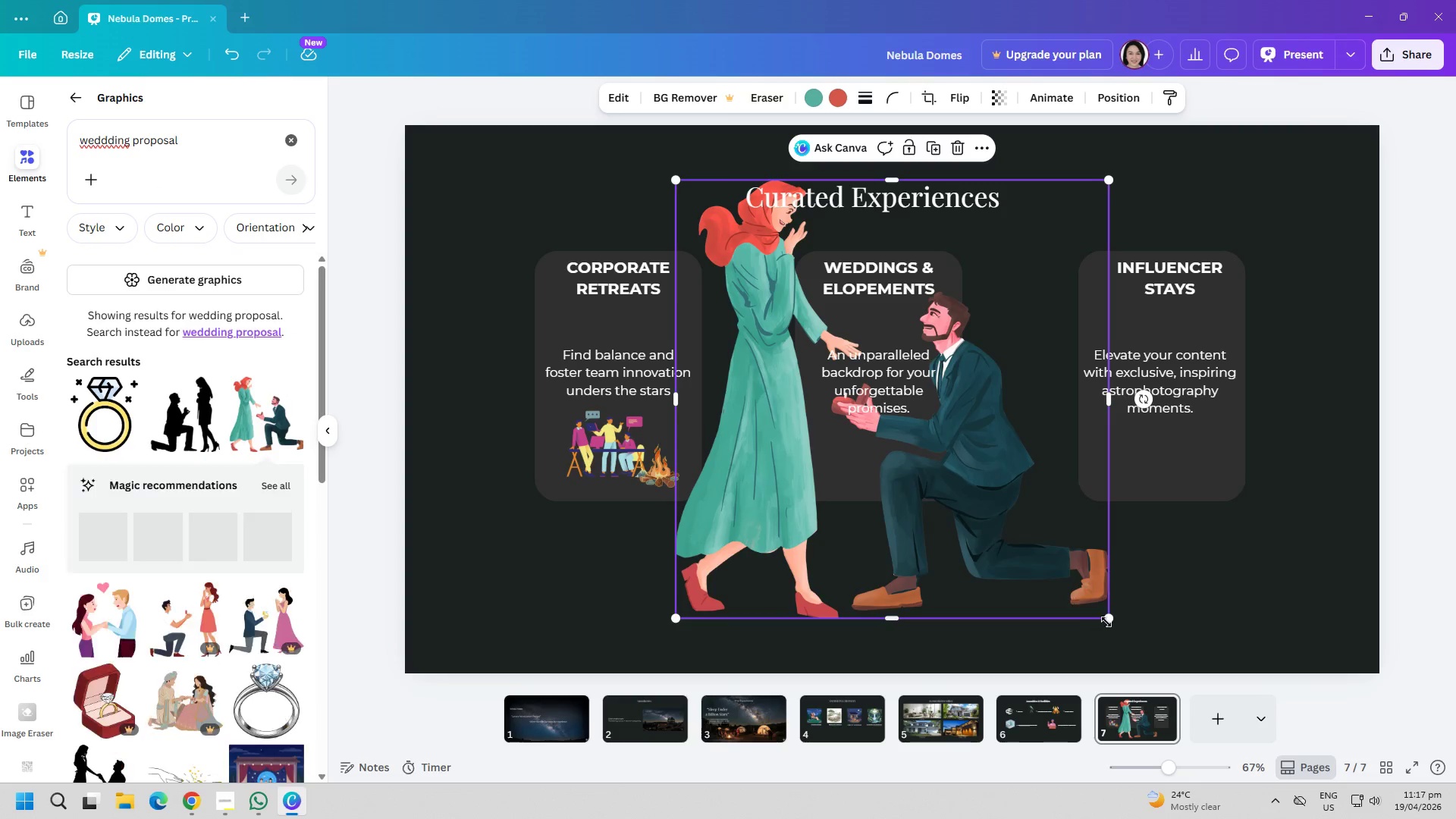 
left_click_drag(start_coordinate=[1107, 622], to_coordinate=[717, 324])
 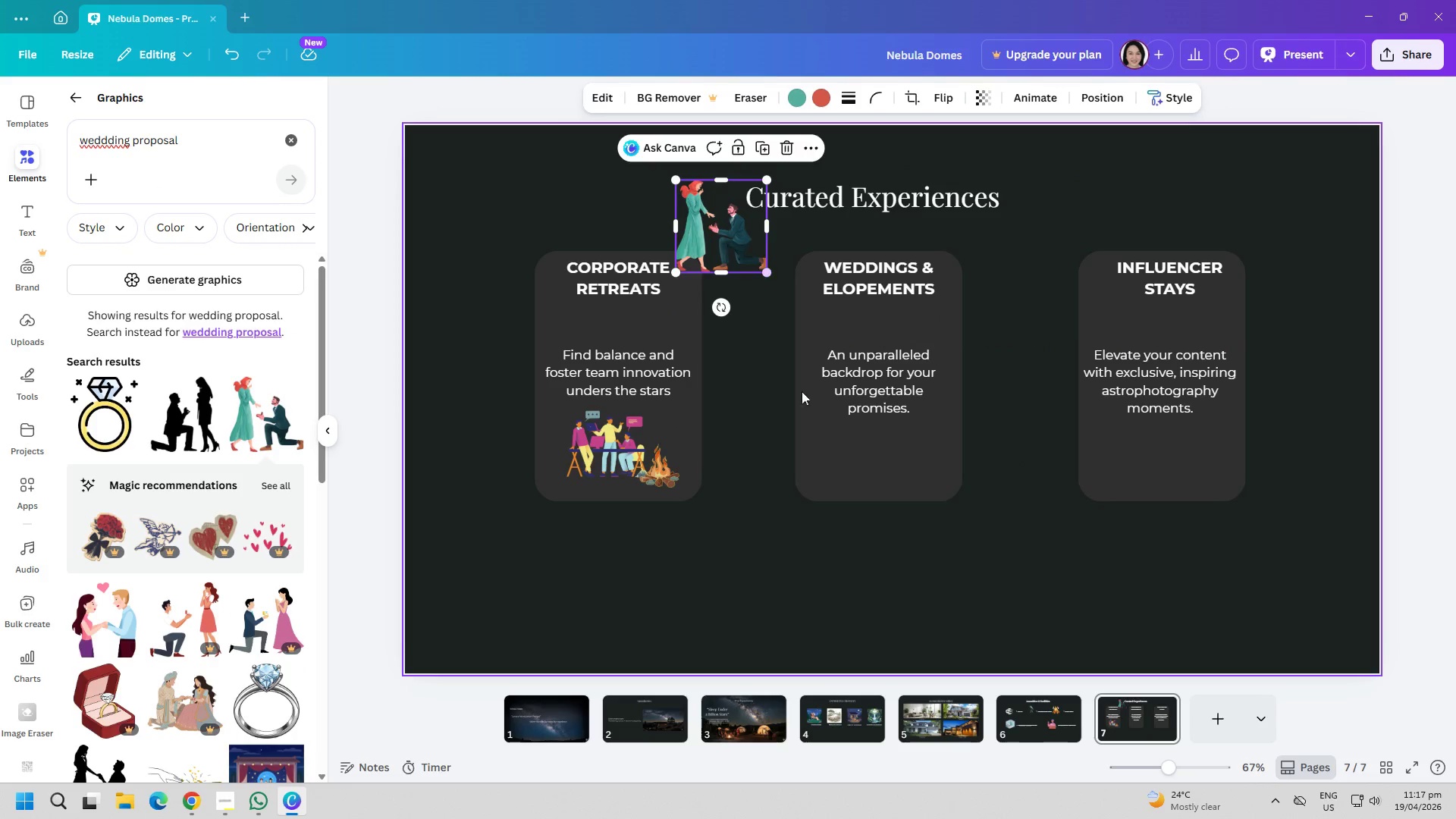 
left_click([810, 395])
 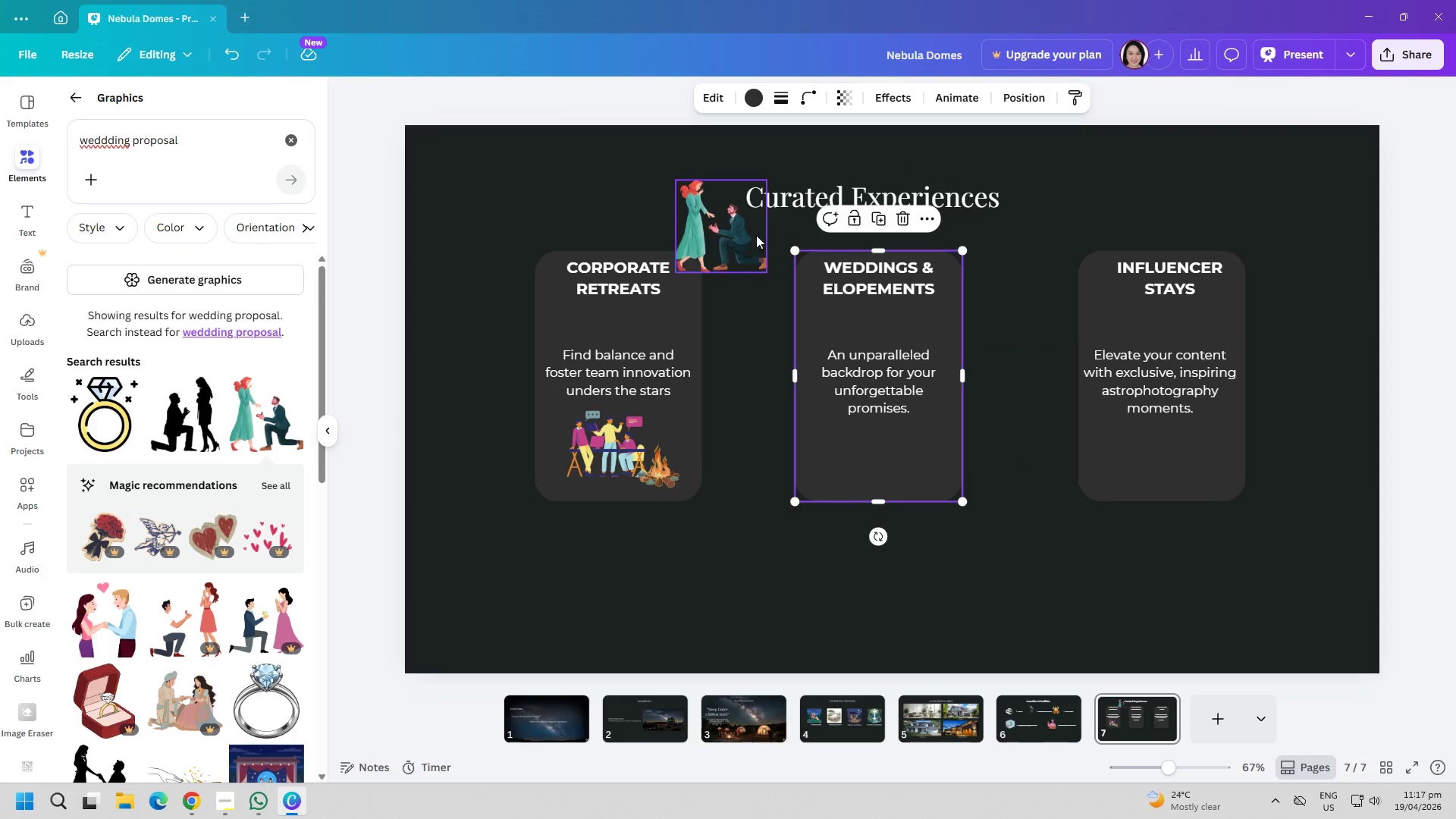 
left_click_drag(start_coordinate=[745, 232], to_coordinate=[945, 526])
 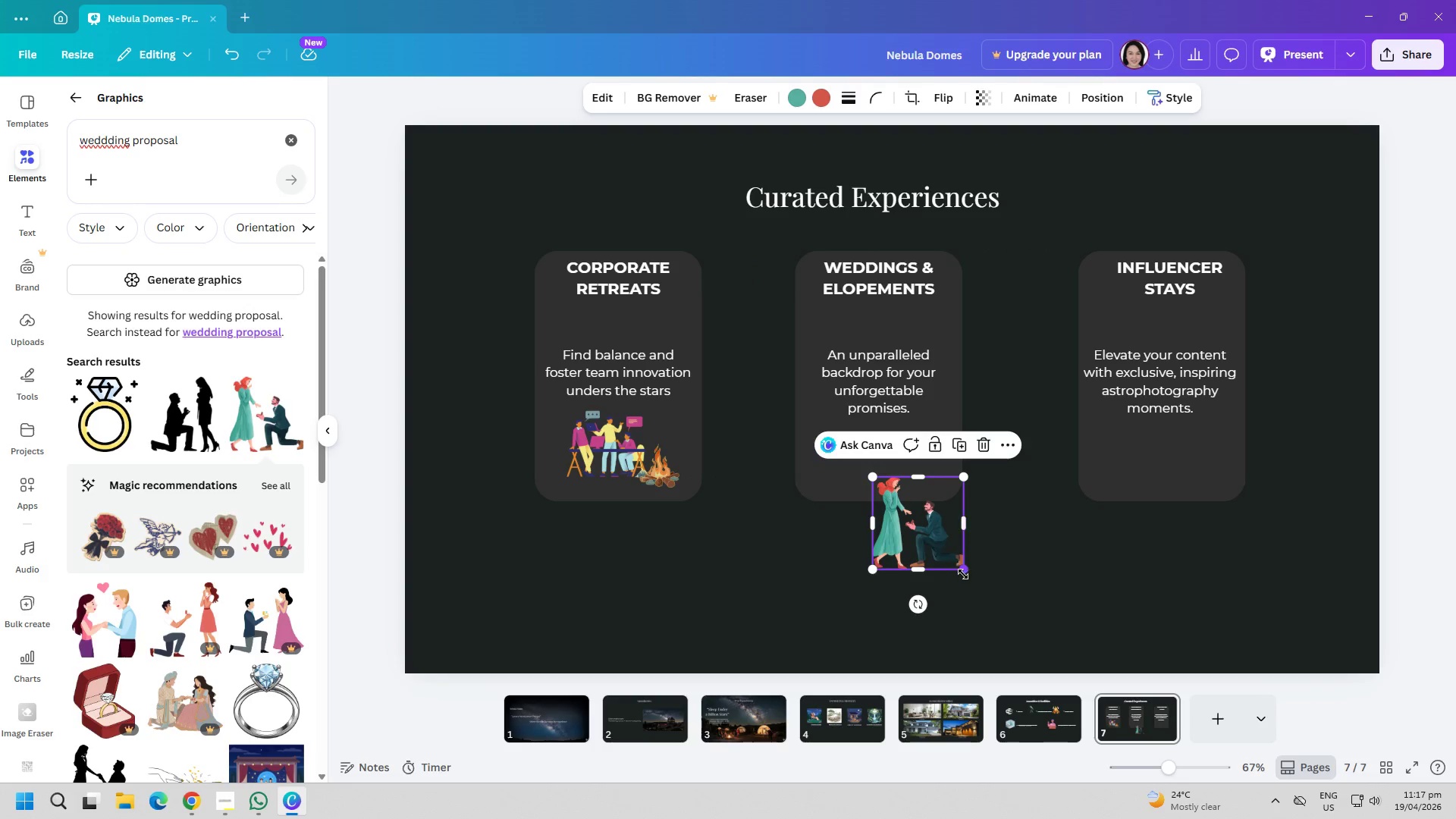 
left_click_drag(start_coordinate=[965, 578], to_coordinate=[954, 560])
 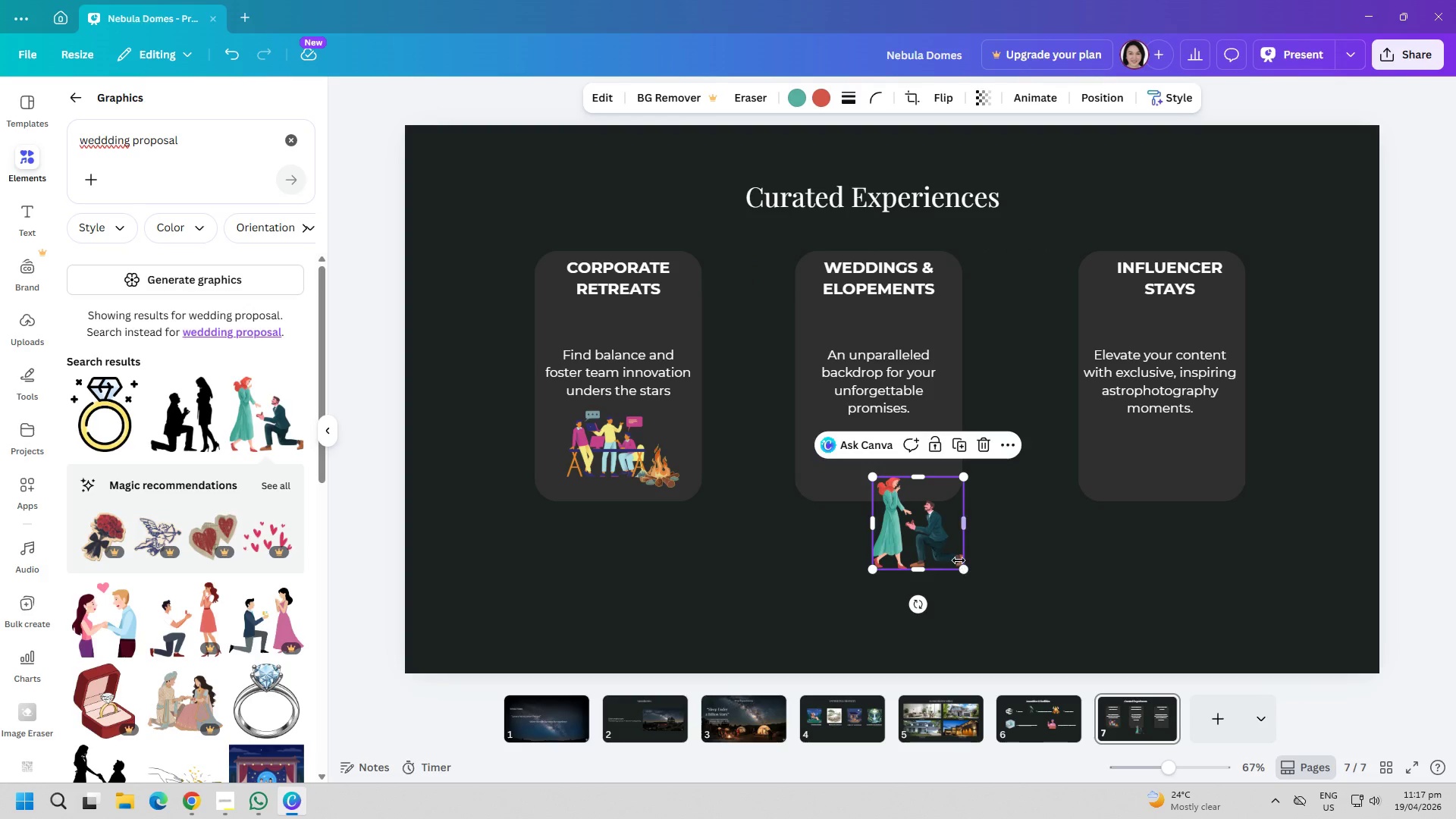 
left_click_drag(start_coordinate=[960, 562], to_coordinate=[962, 566])
 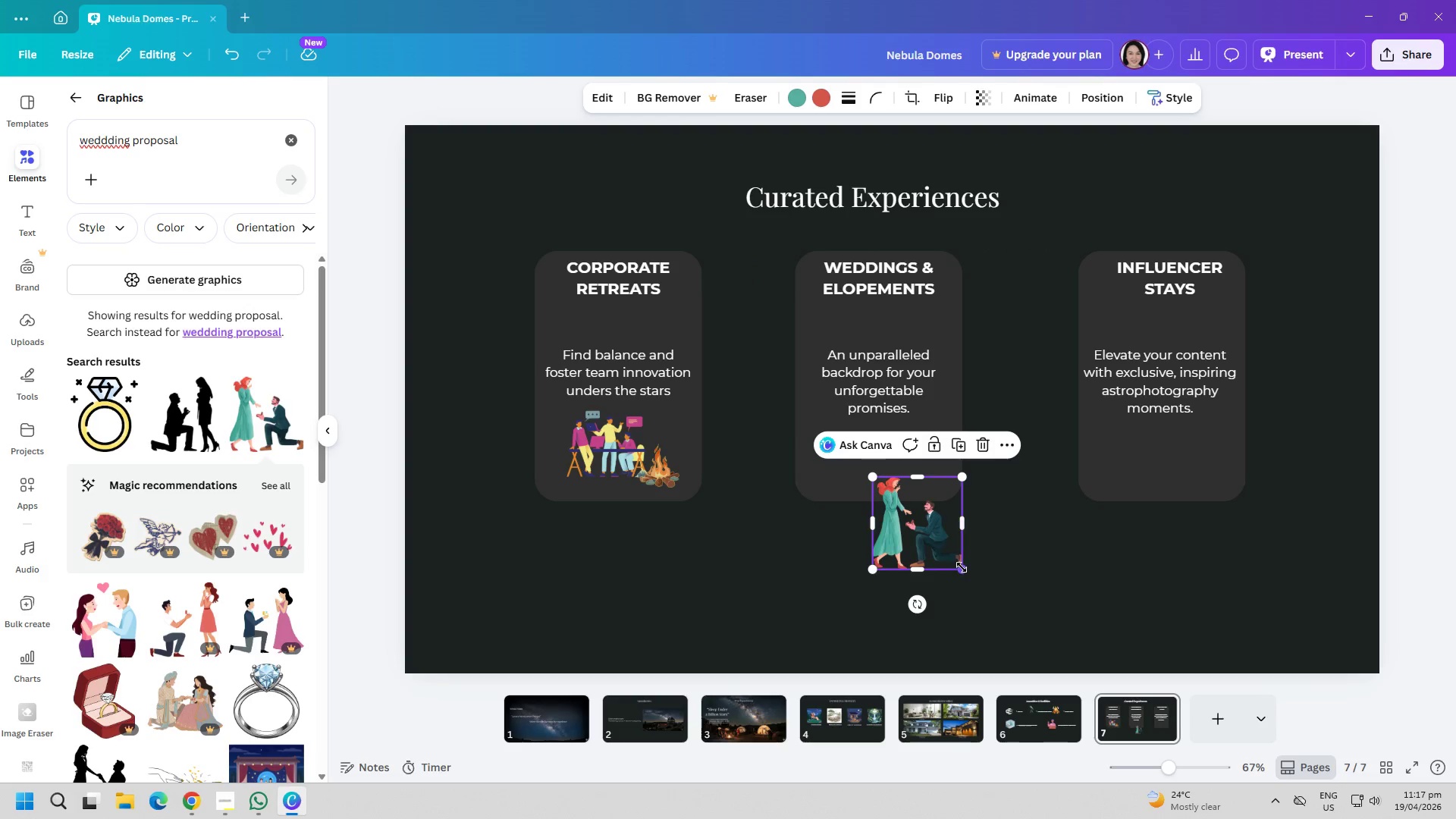 
left_click_drag(start_coordinate=[962, 567], to_coordinate=[940, 539])
 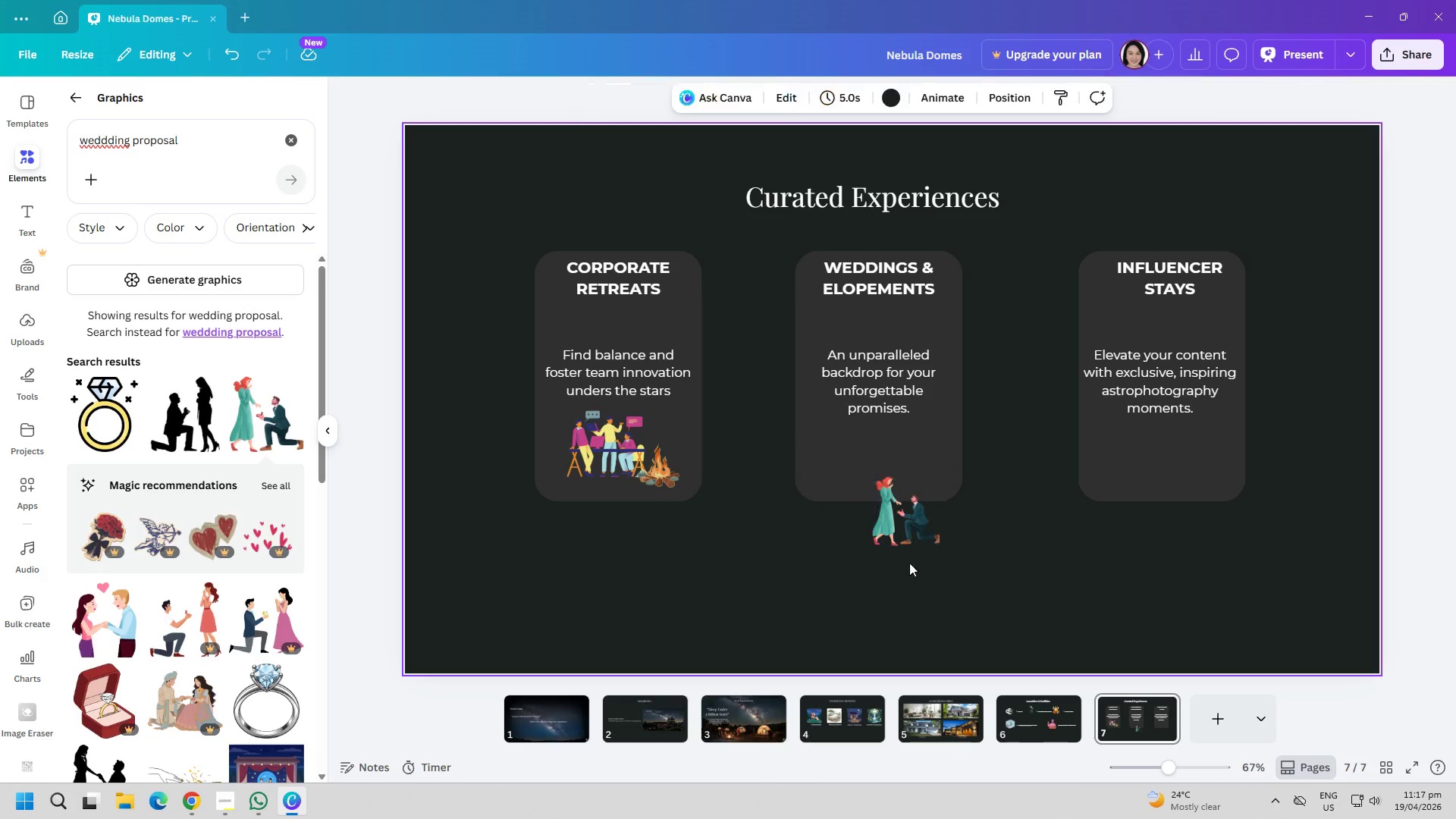 
left_click_drag(start_coordinate=[907, 526], to_coordinate=[886, 474])
 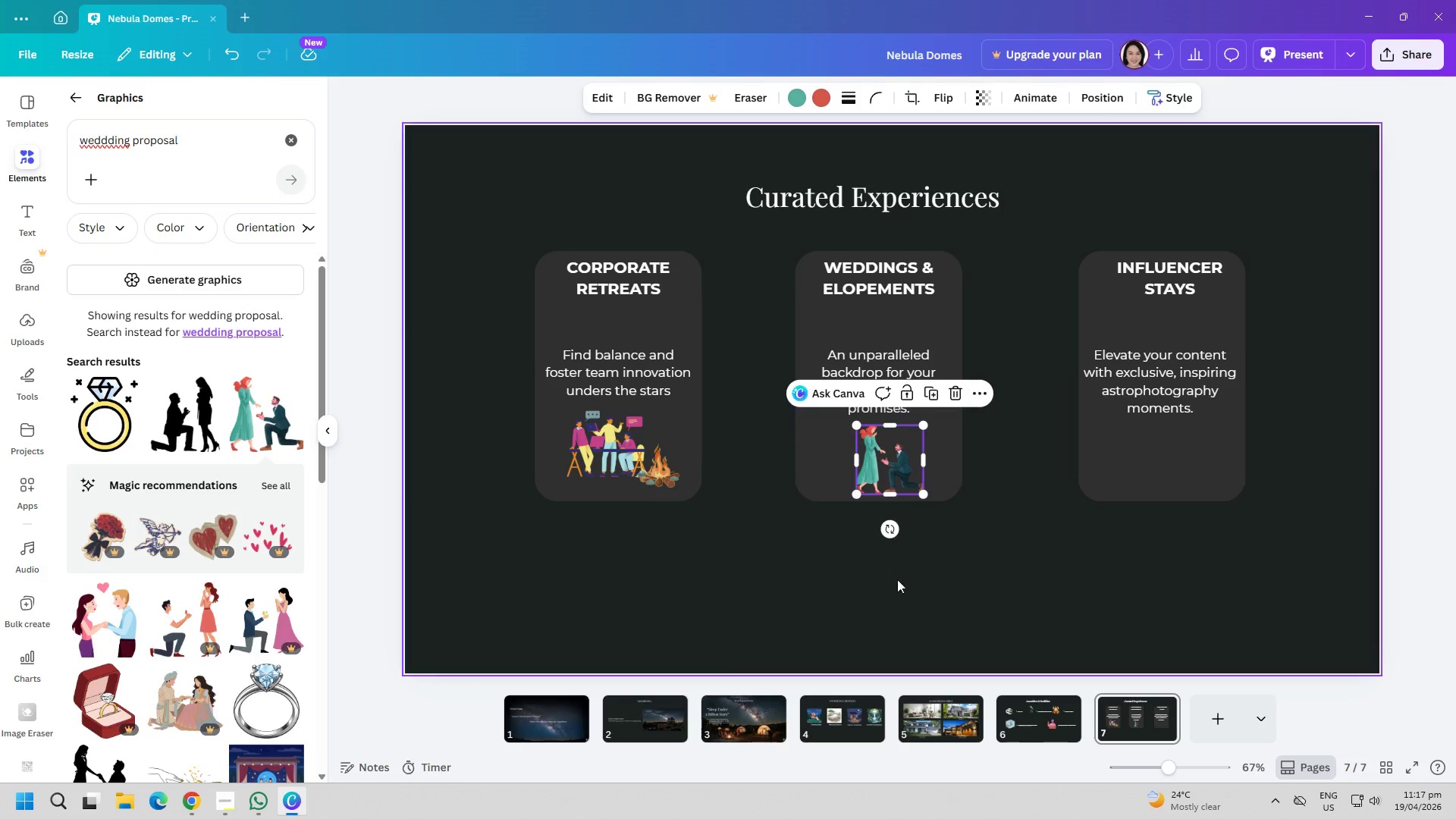 
left_click_drag(start_coordinate=[894, 615], to_coordinate=[894, 619])
 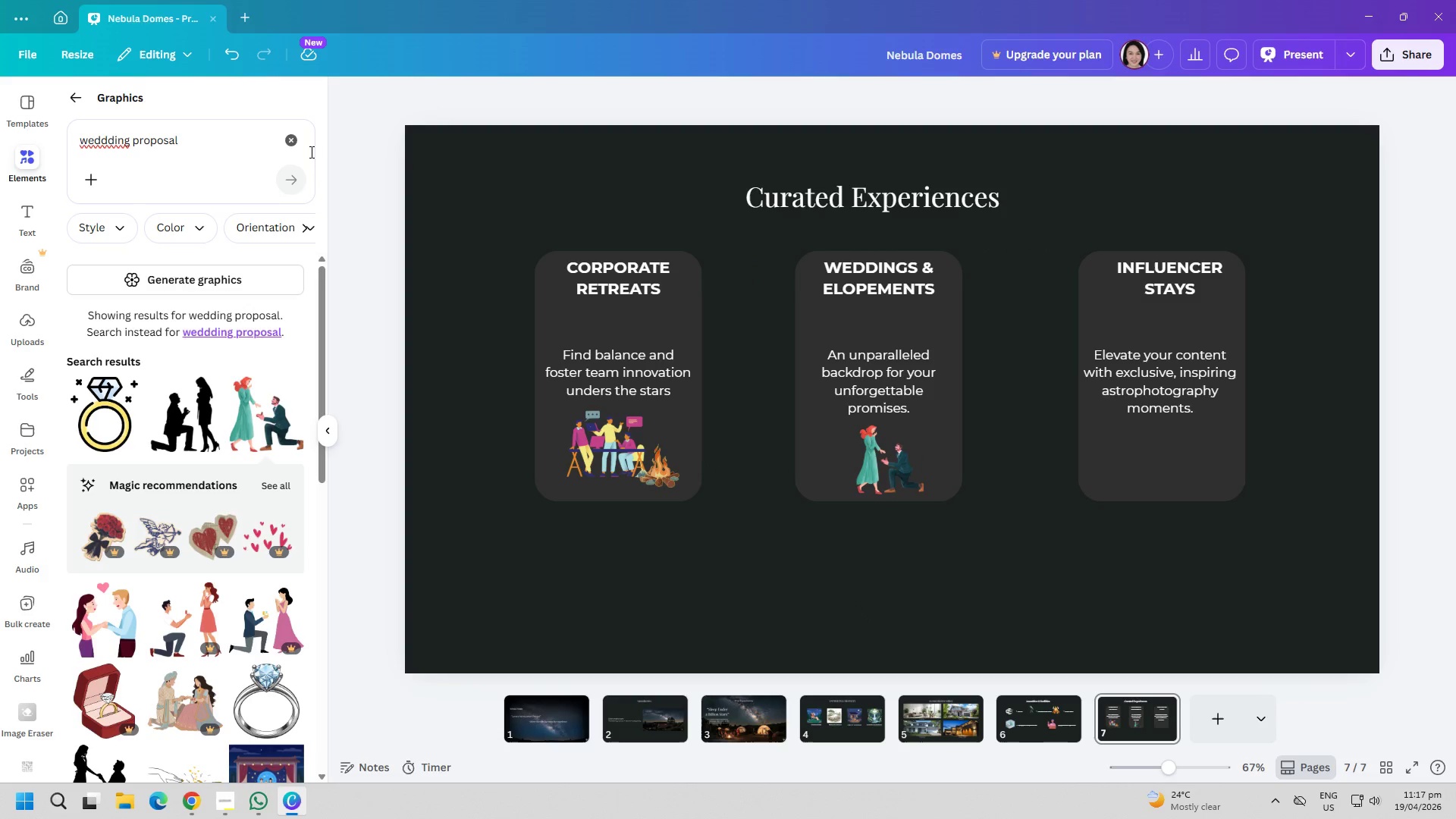 
left_click([297, 146])
 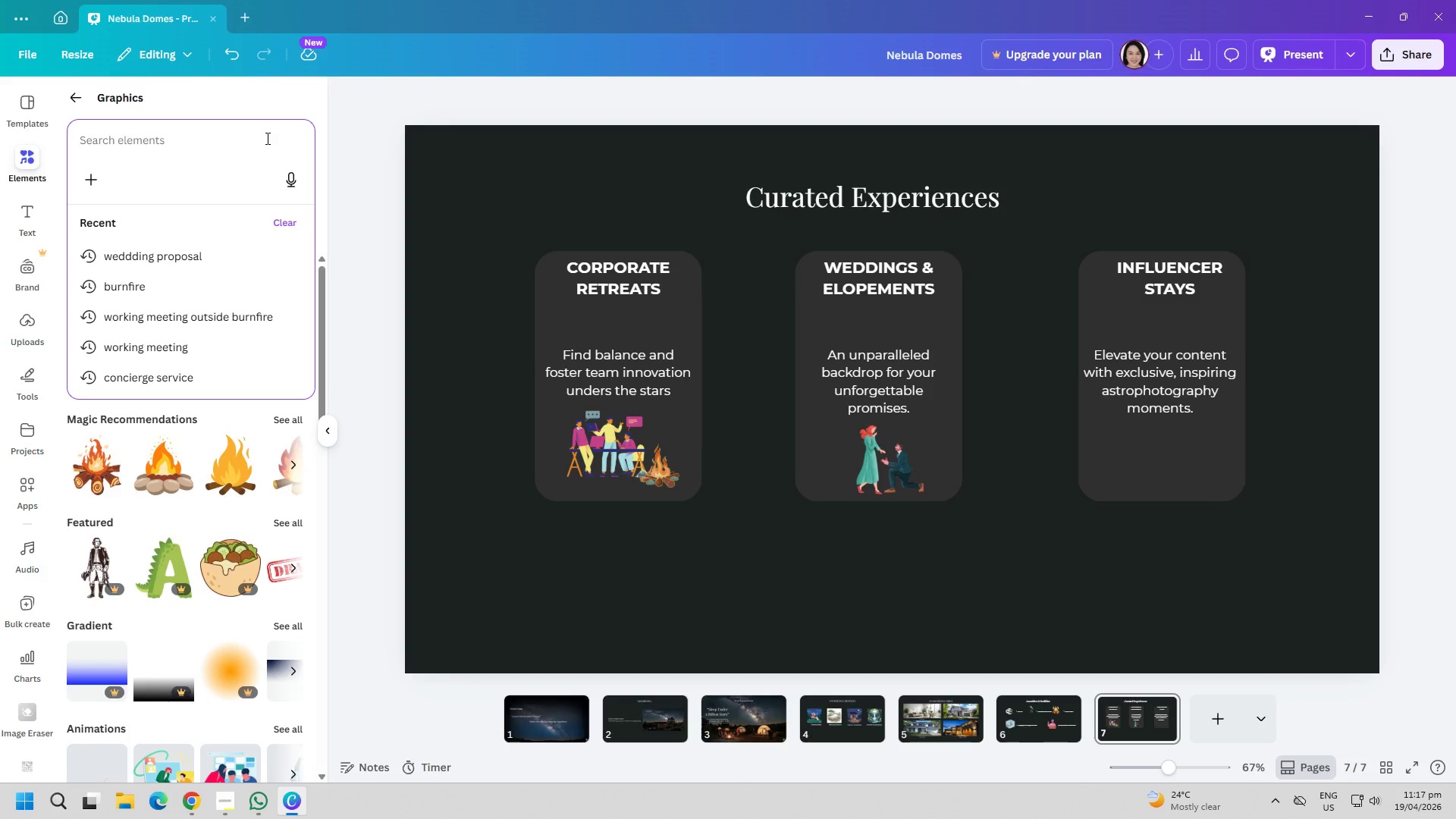 
type(infu)
key(Backspace)
type(luencer stays)
 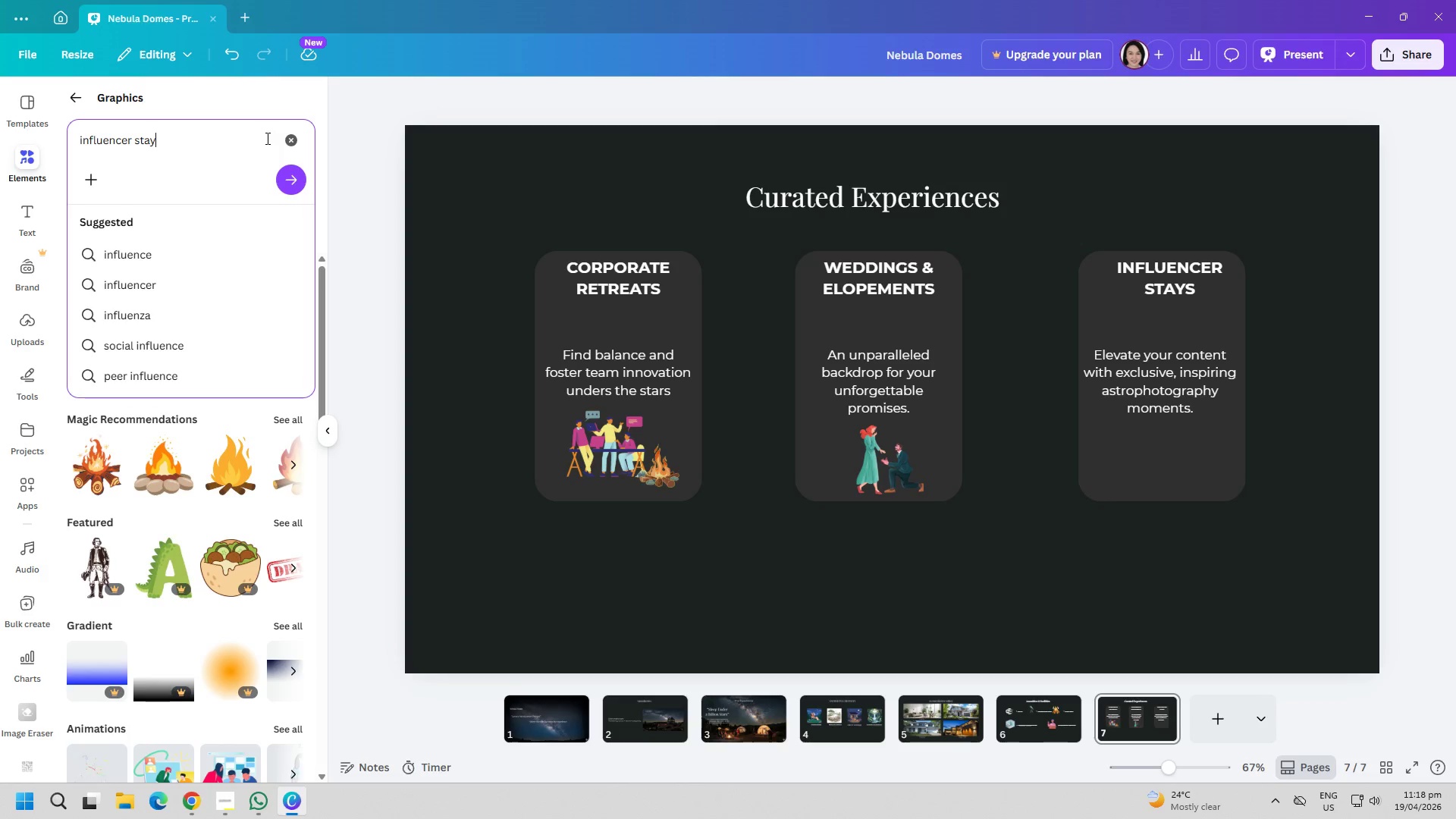 
key(Enter)
 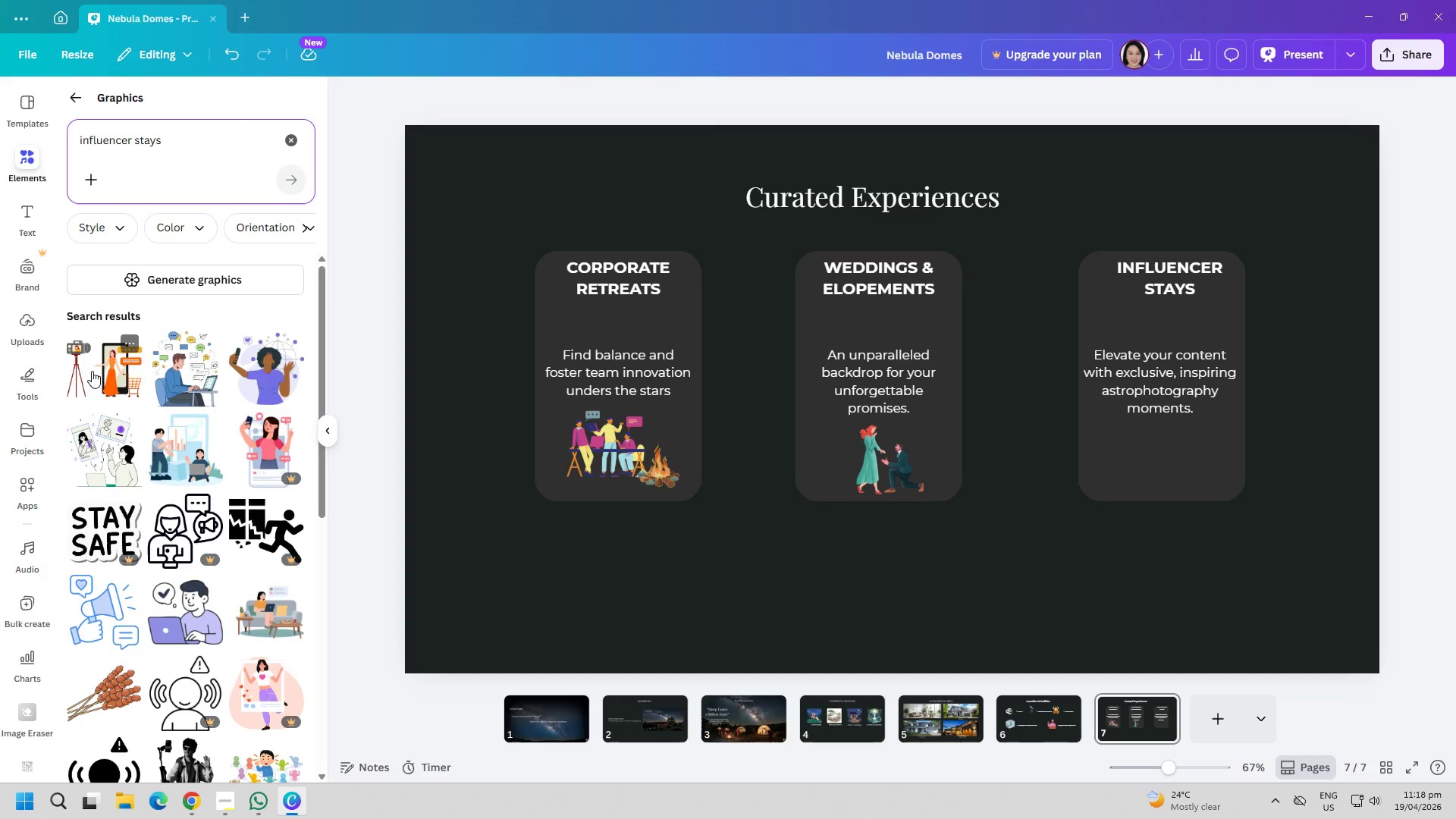 
wait(6.31)
 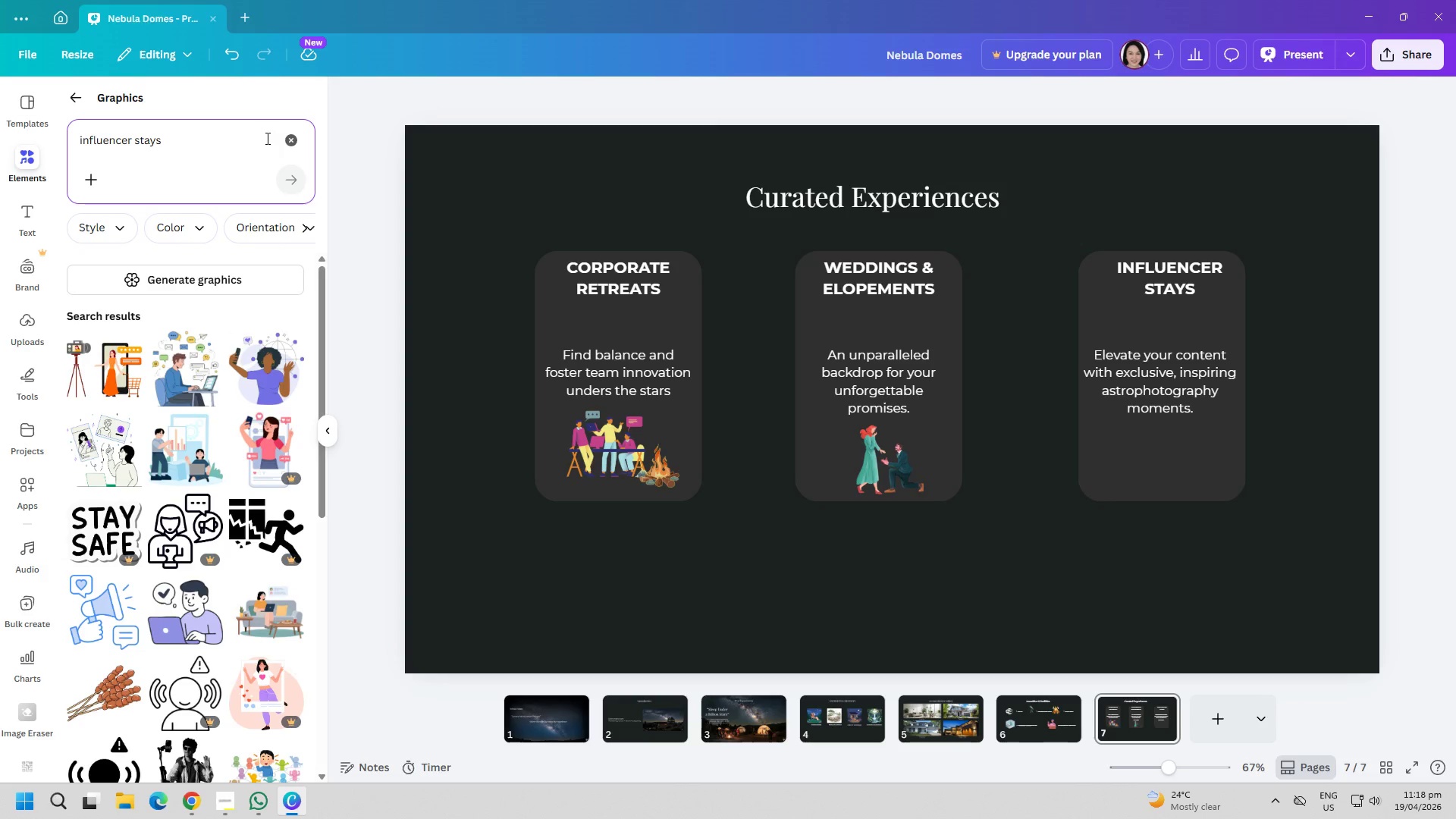 
left_click([119, 391])
 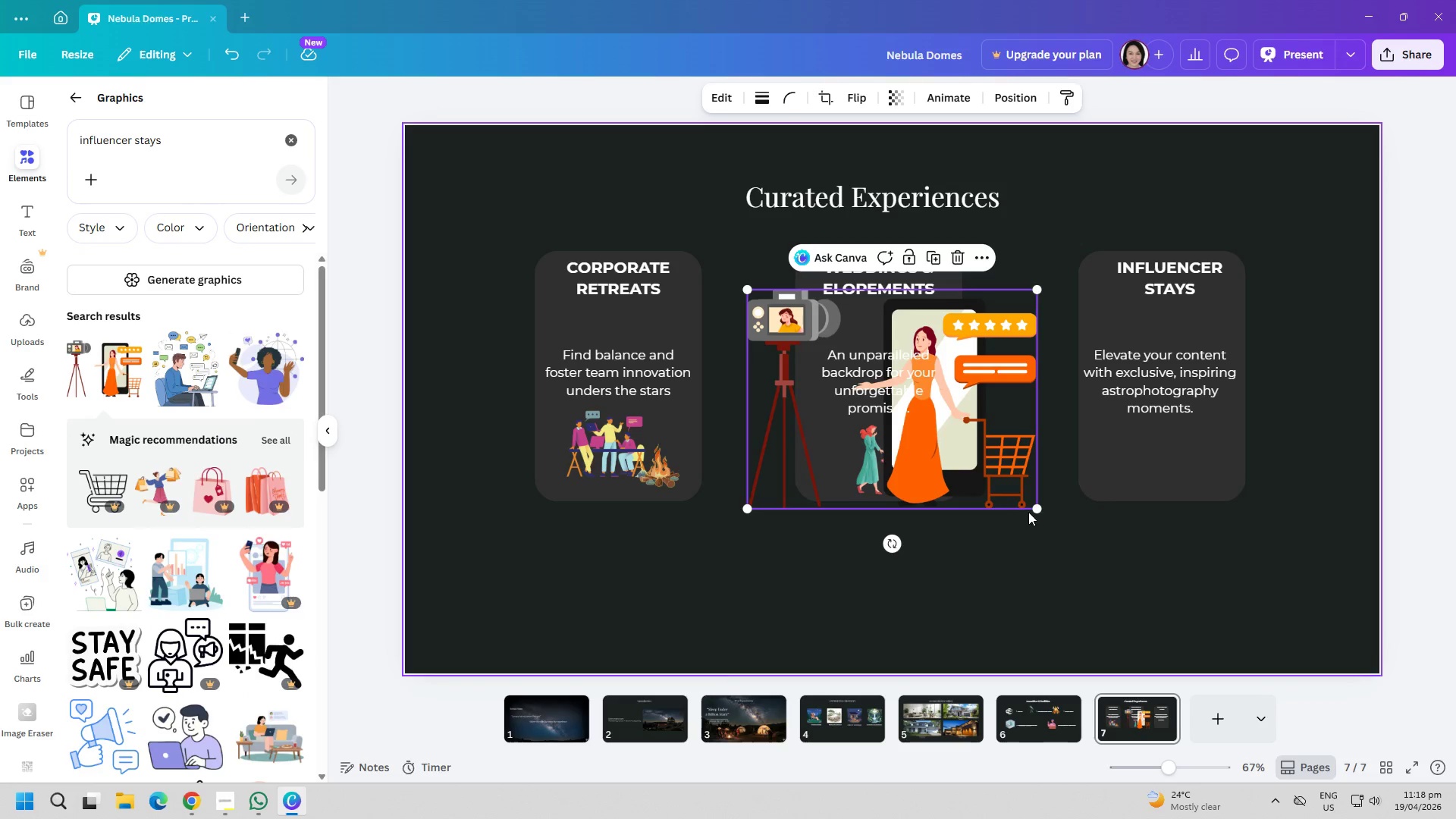 
left_click_drag(start_coordinate=[974, 479], to_coordinate=[1181, 596])
 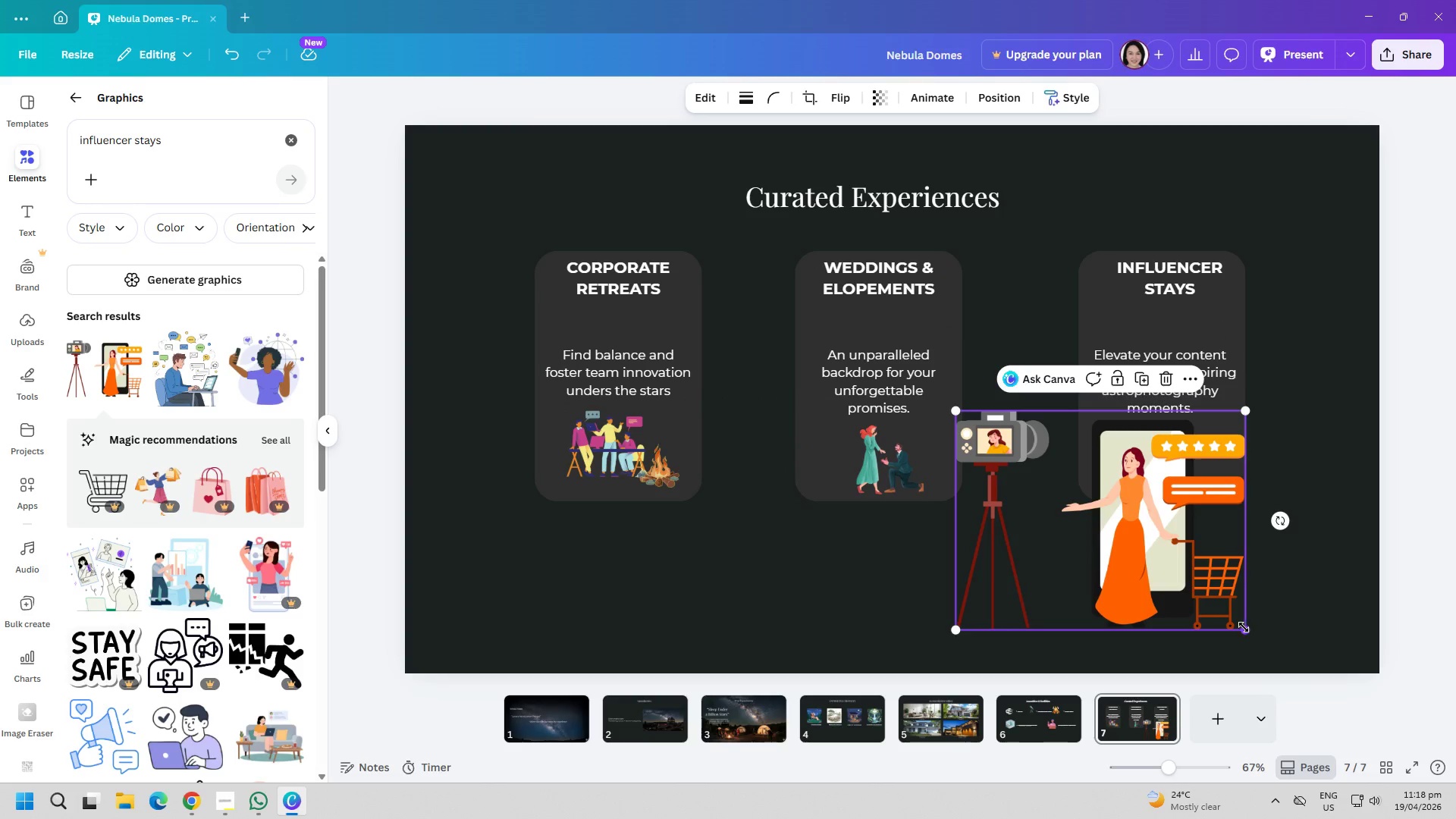 
left_click_drag(start_coordinate=[1244, 627], to_coordinate=[1068, 488])
 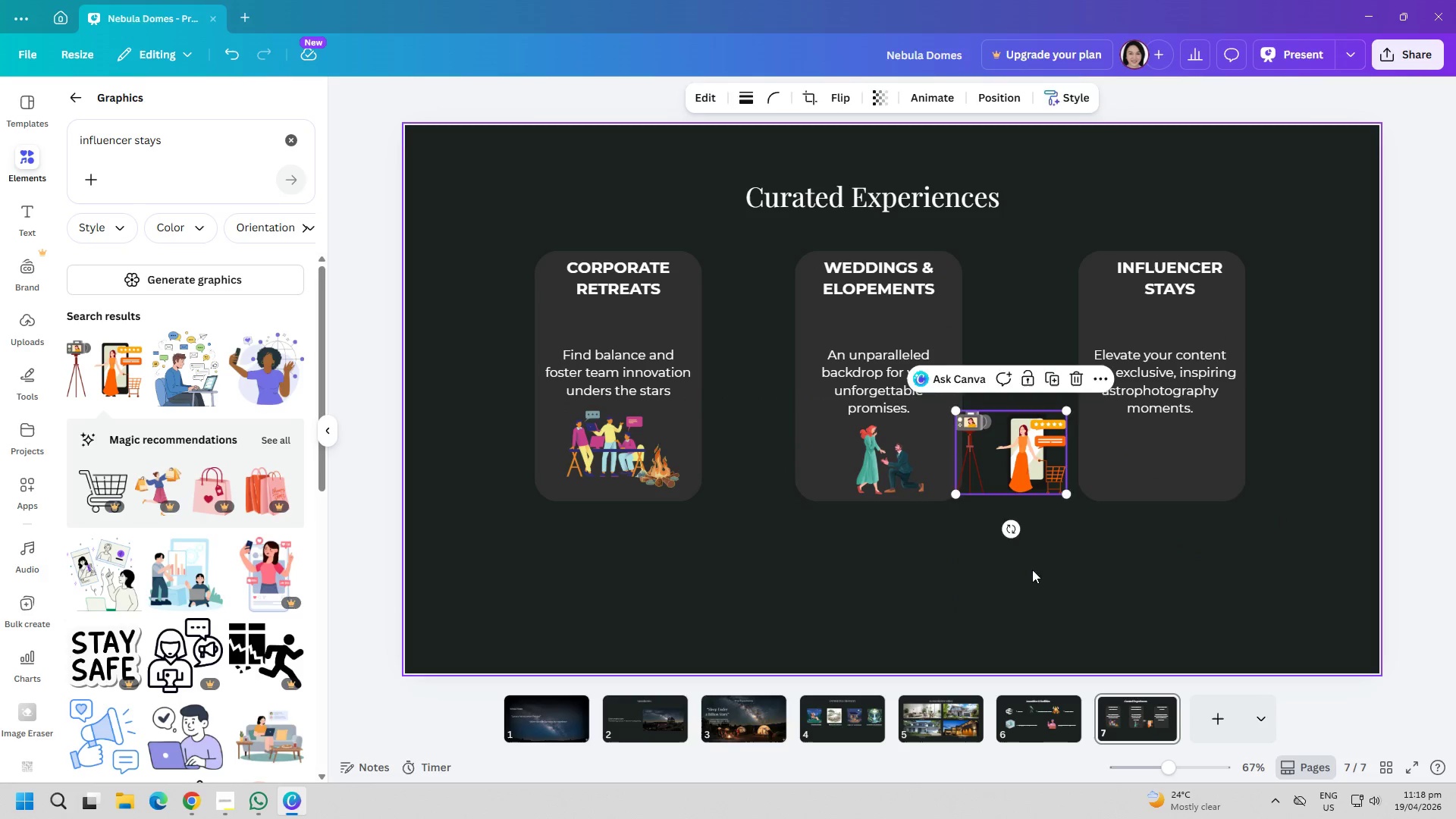 
left_click_drag(start_coordinate=[1015, 460], to_coordinate=[1144, 471])
 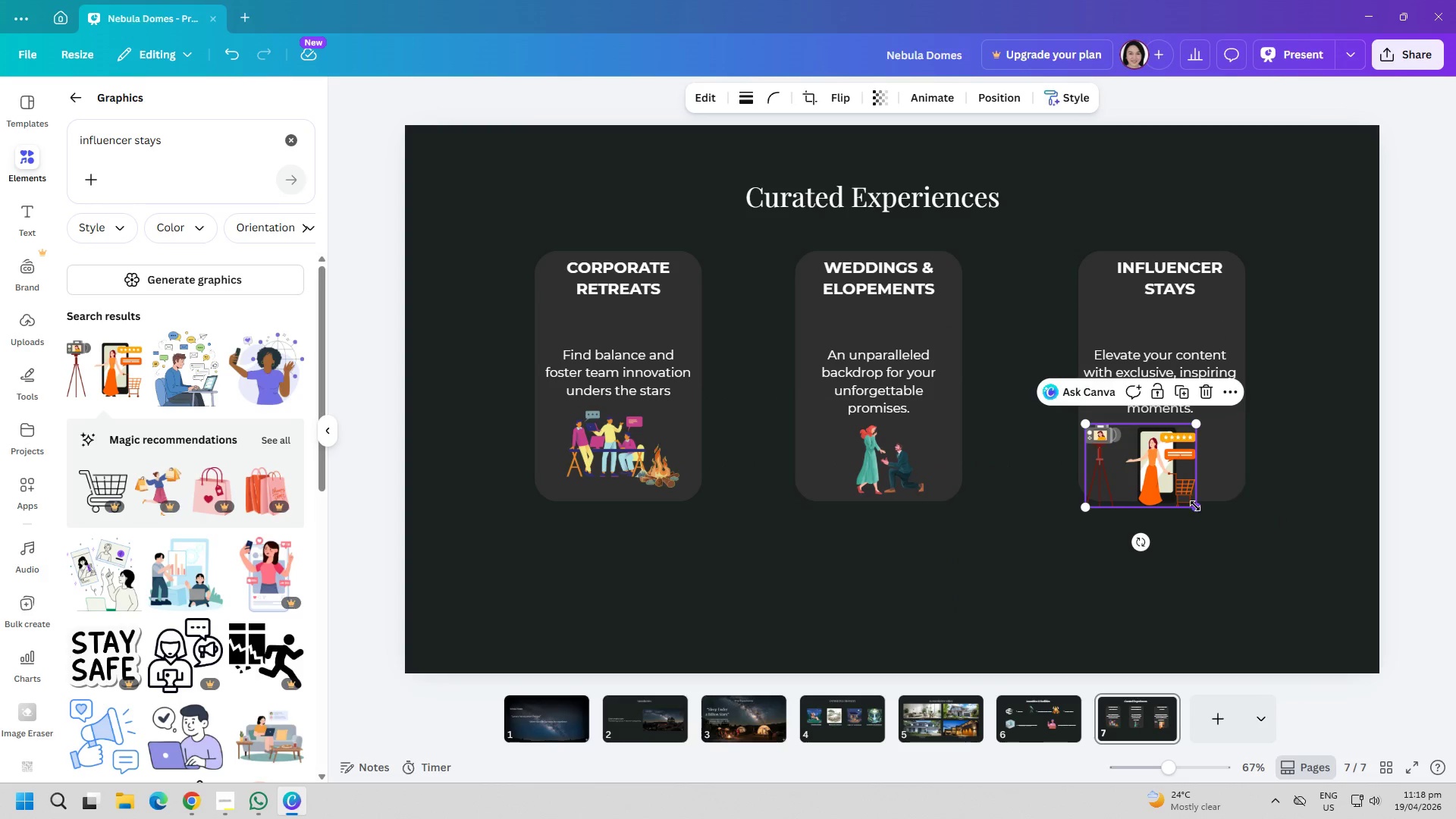 
left_click_drag(start_coordinate=[1195, 506], to_coordinate=[1170, 491])
 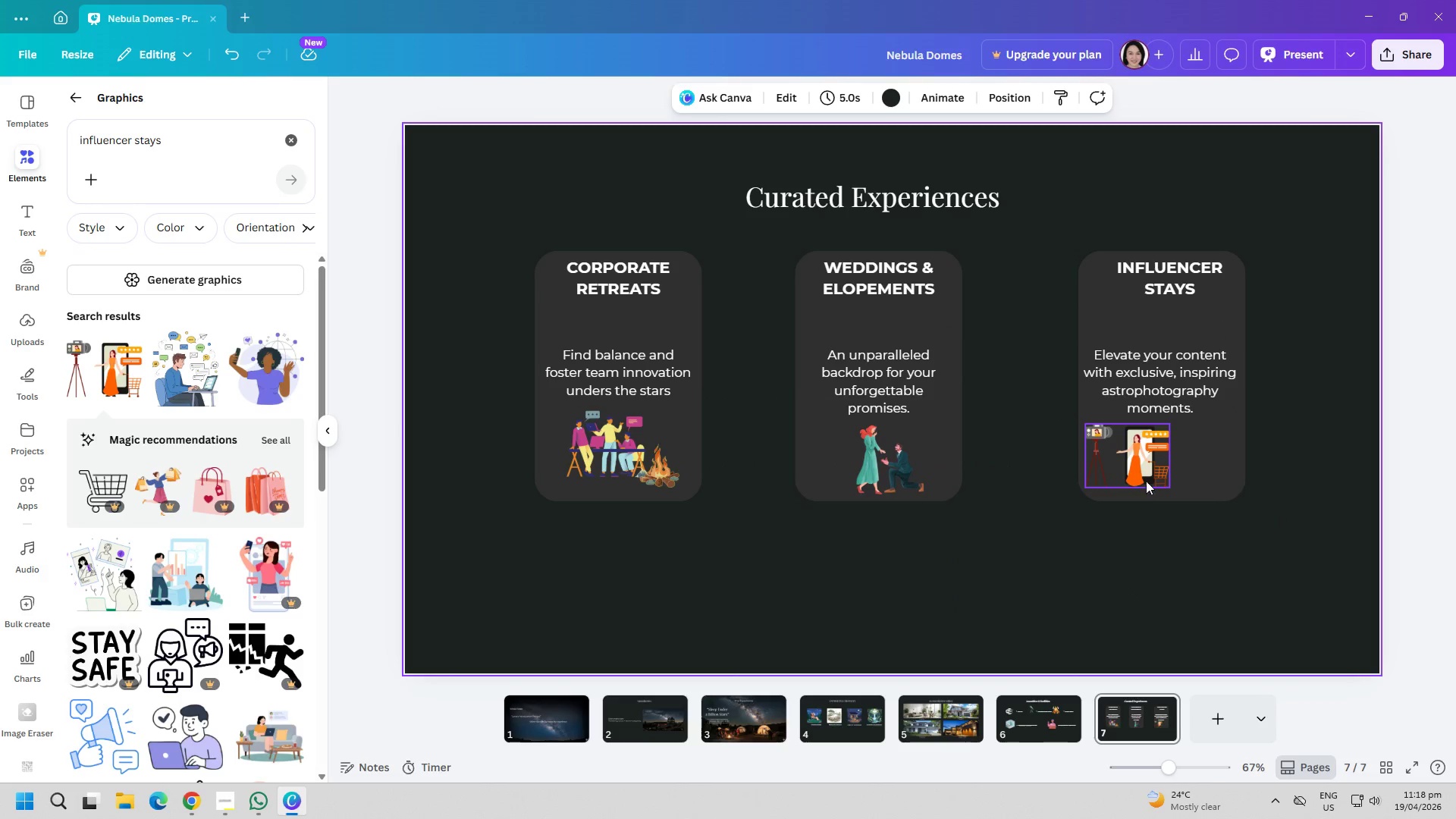 
left_click_drag(start_coordinate=[1150, 469], to_coordinate=[1172, 470])
 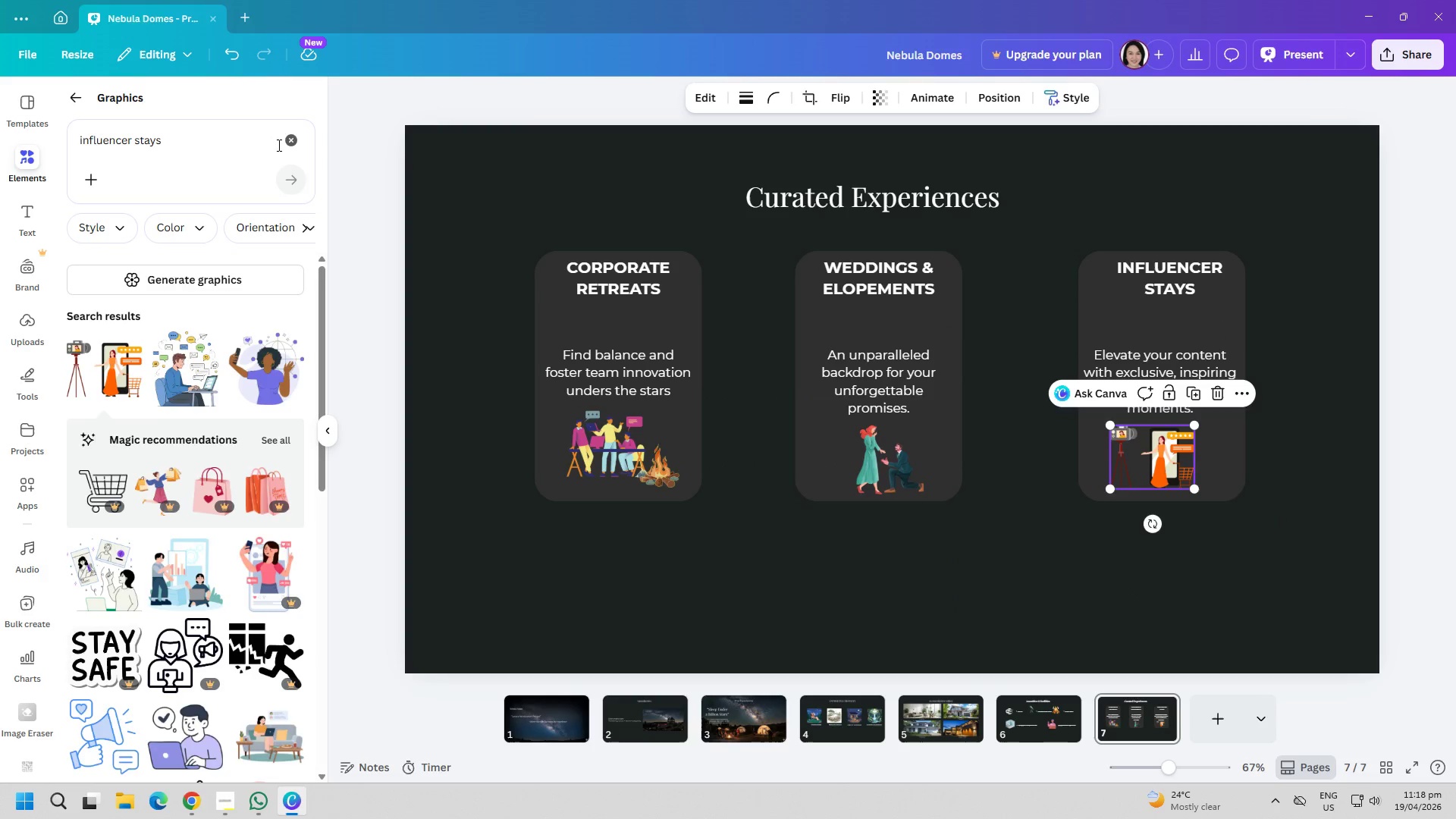 
double_click([287, 141])
 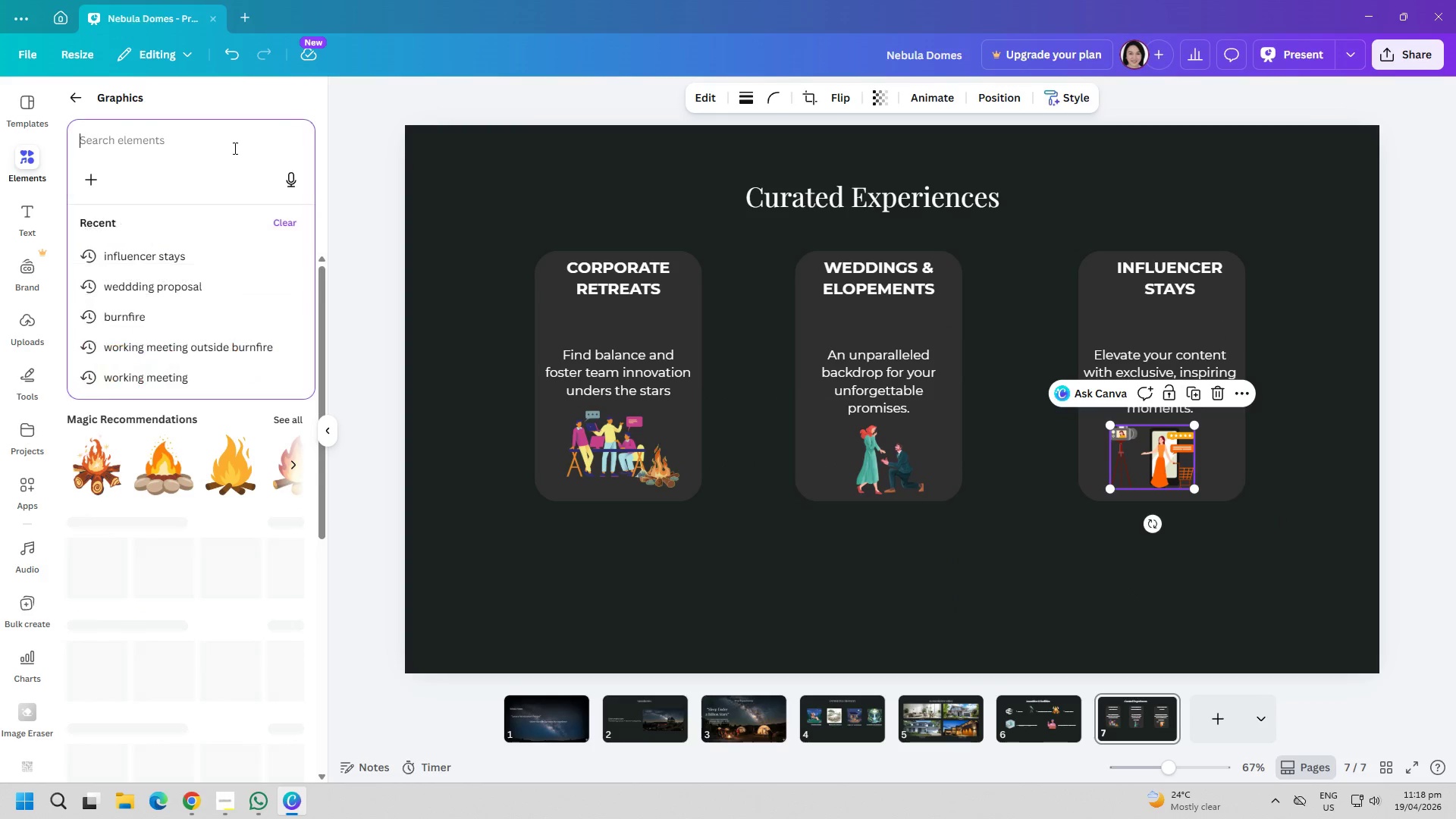 
triple_click([234, 148])
 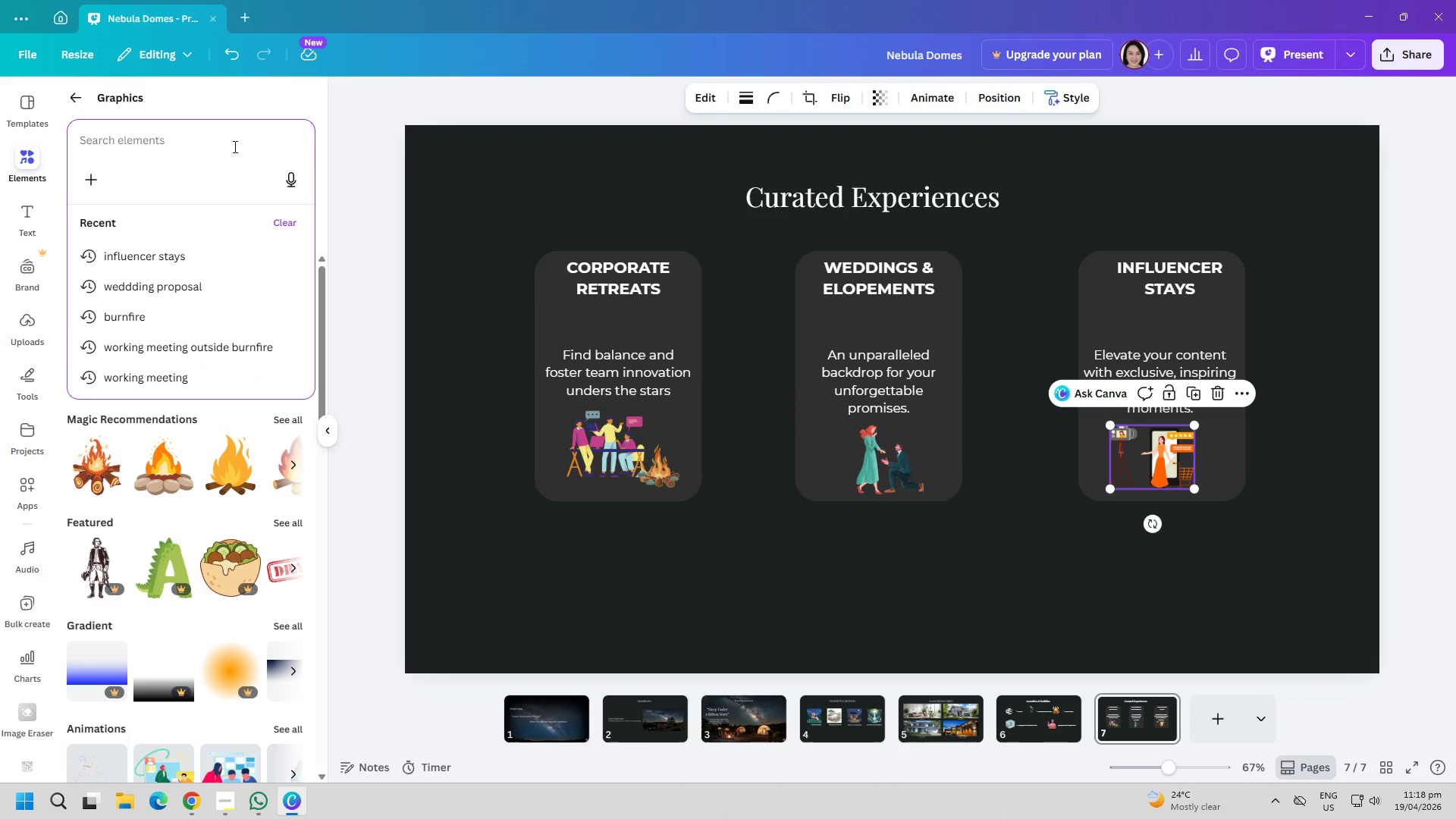 
left_click([232, 143])
 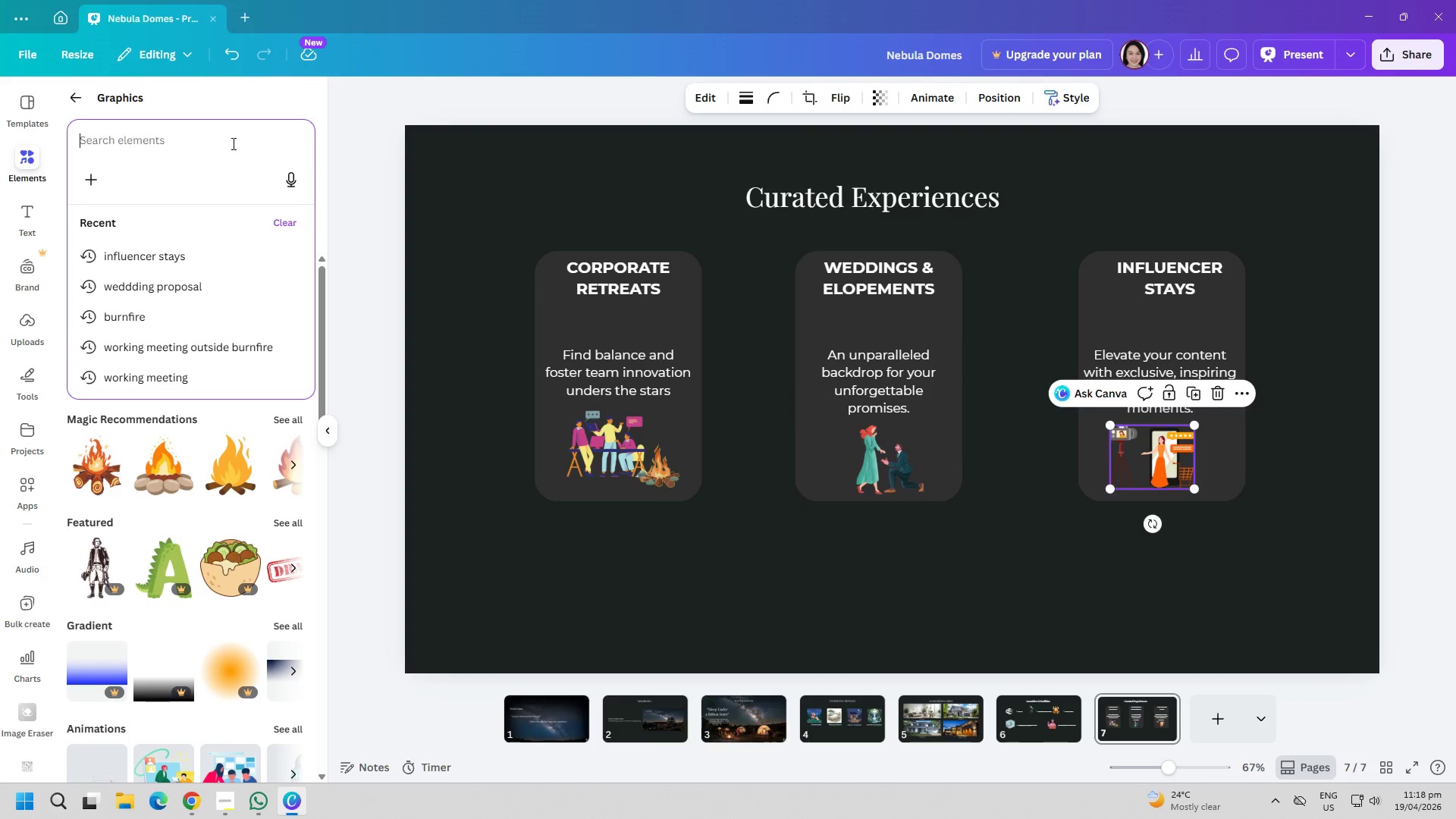 
type(weddings & elo)
 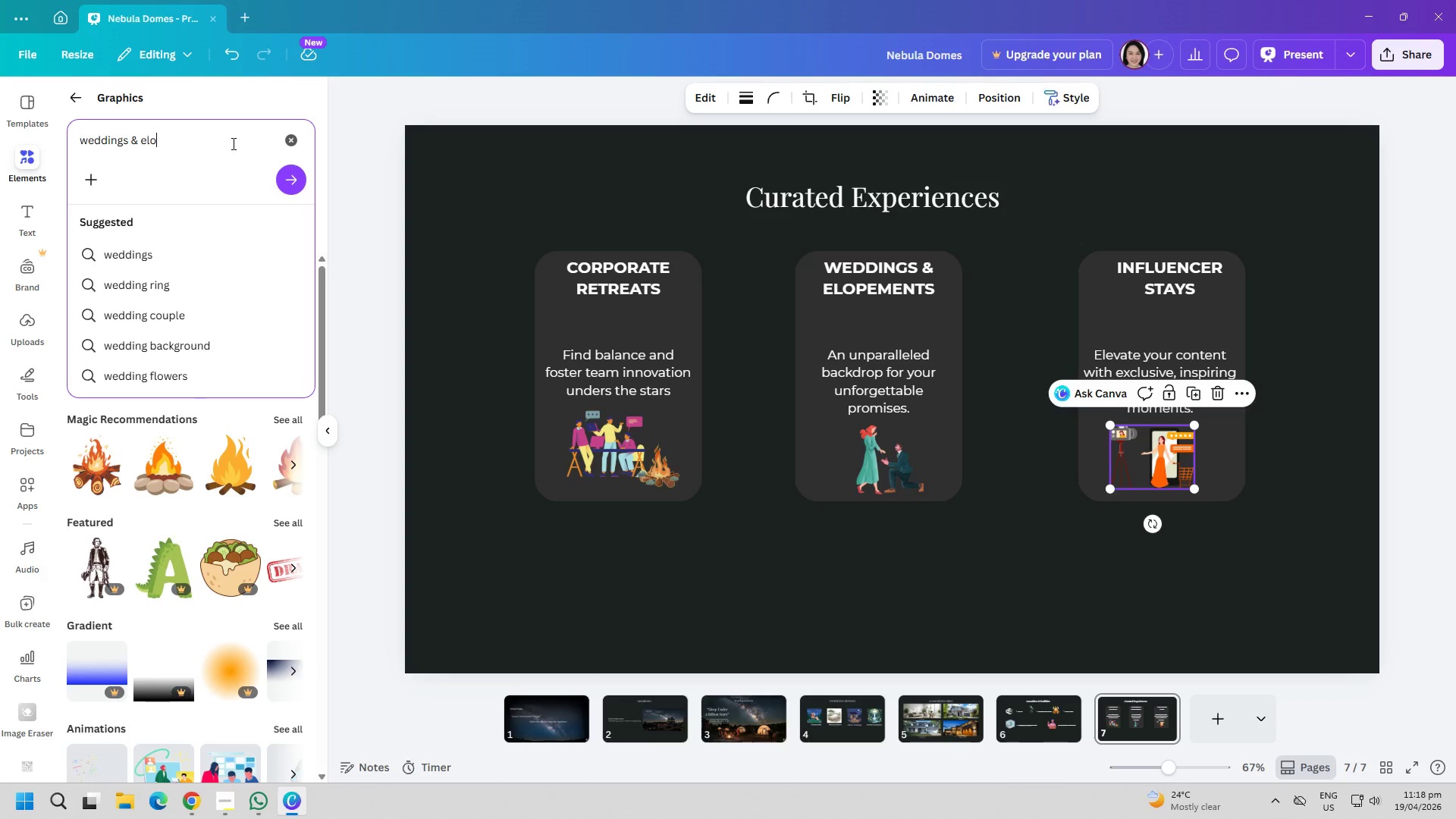 
wait(5.58)
 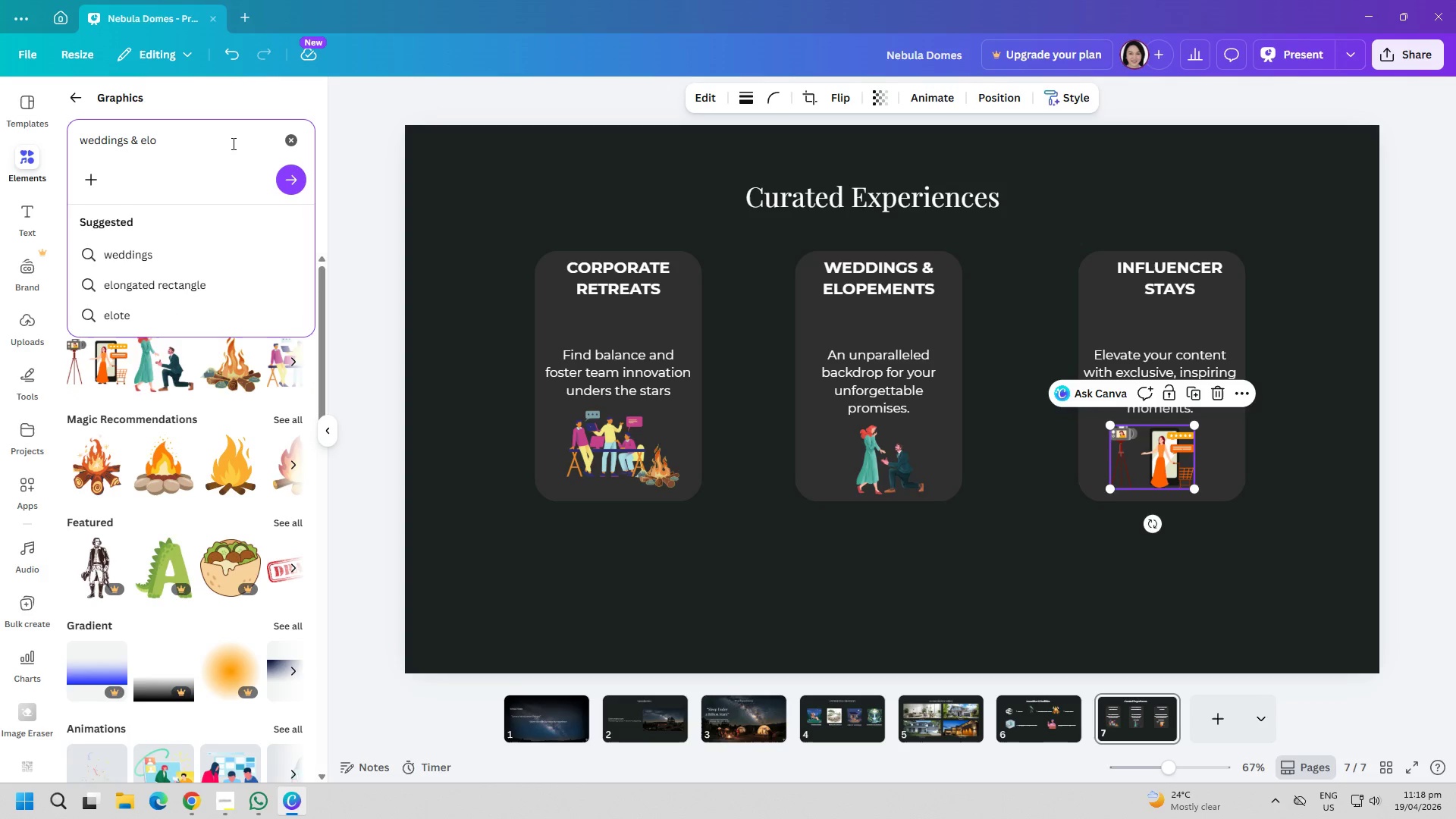 
type(pements)
 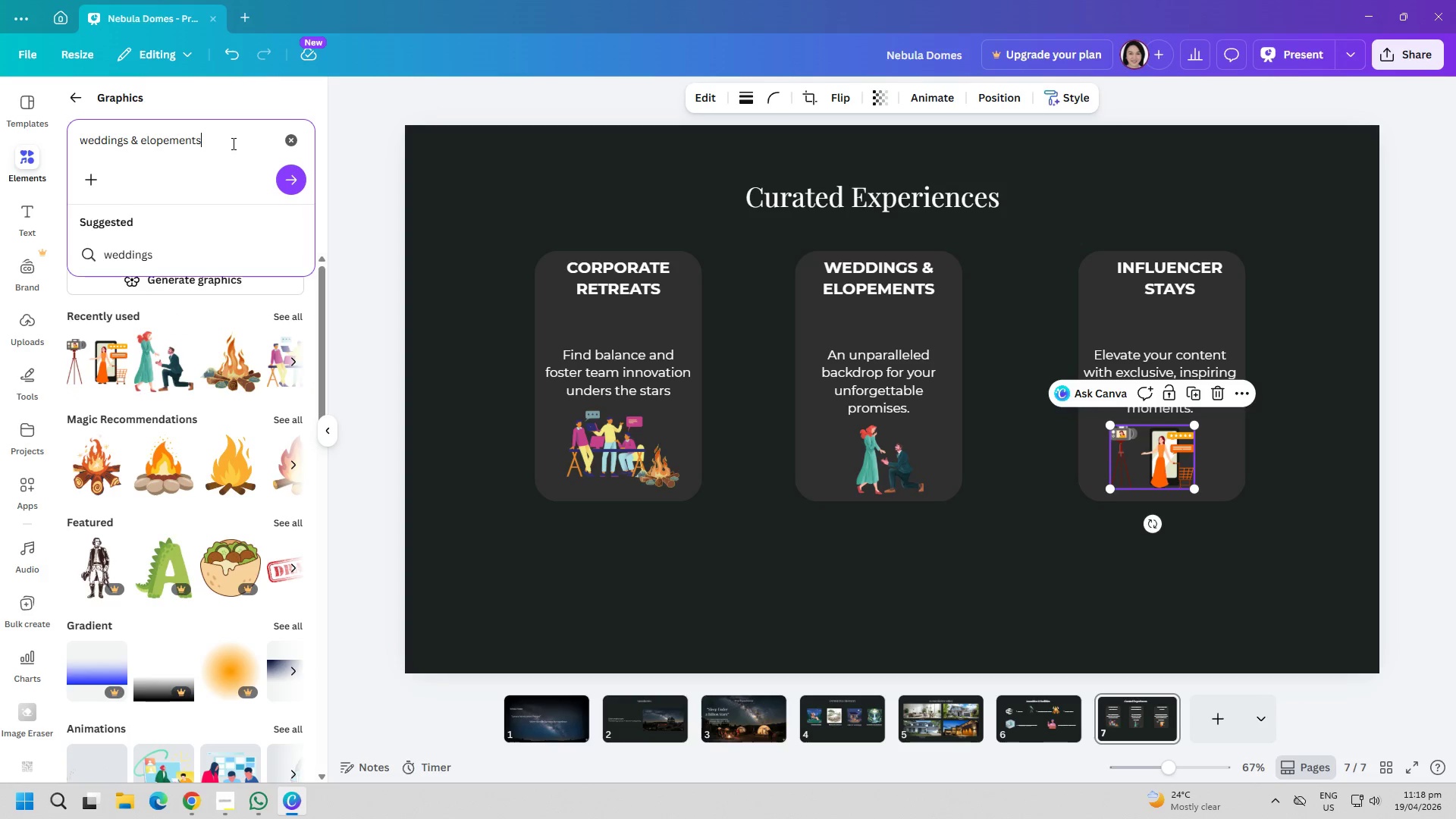 
key(Enter)
 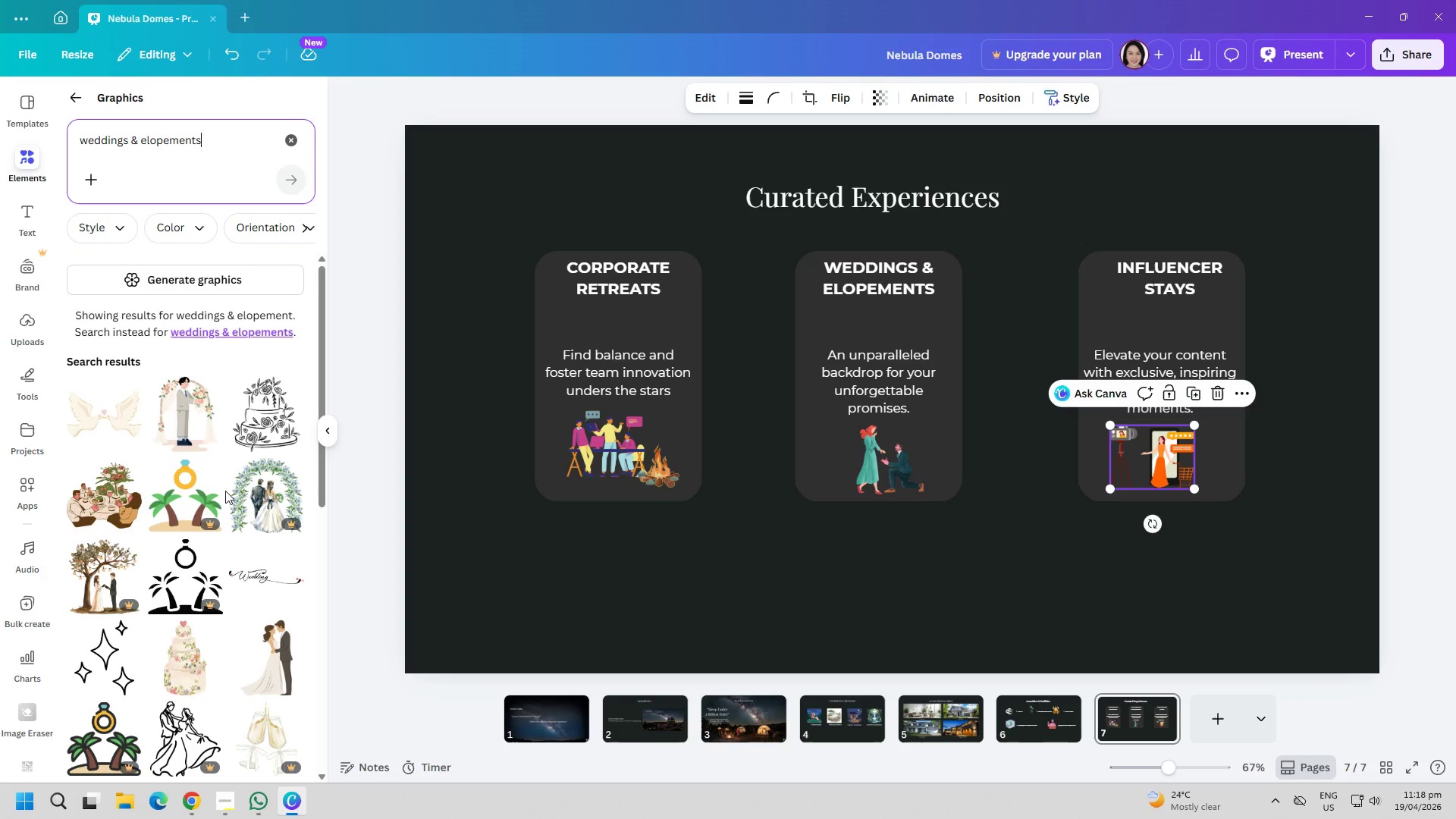 
scroll: coordinate [245, 541], scroll_direction: down, amount: 2.0
 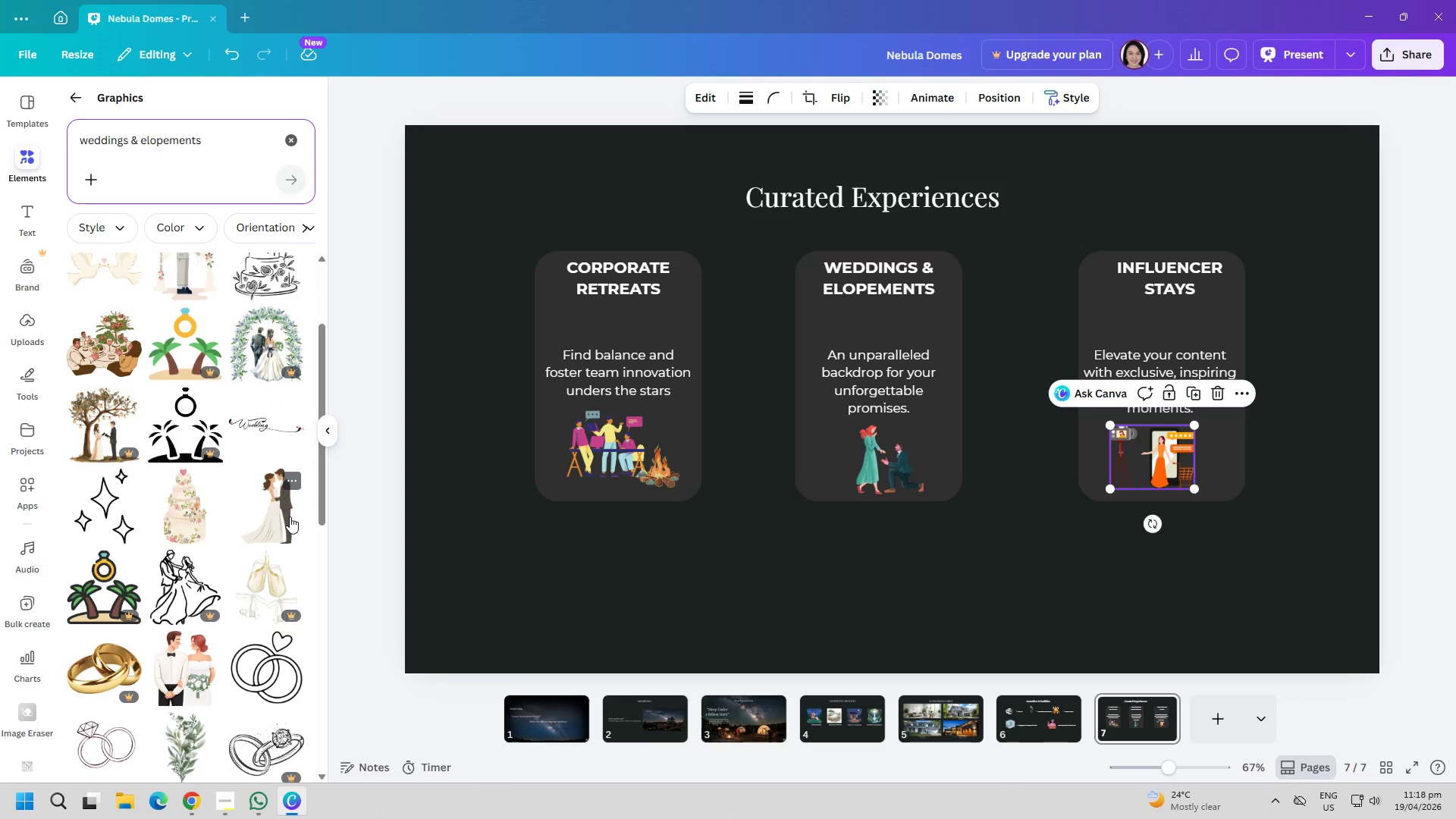 
wait(6.1)
 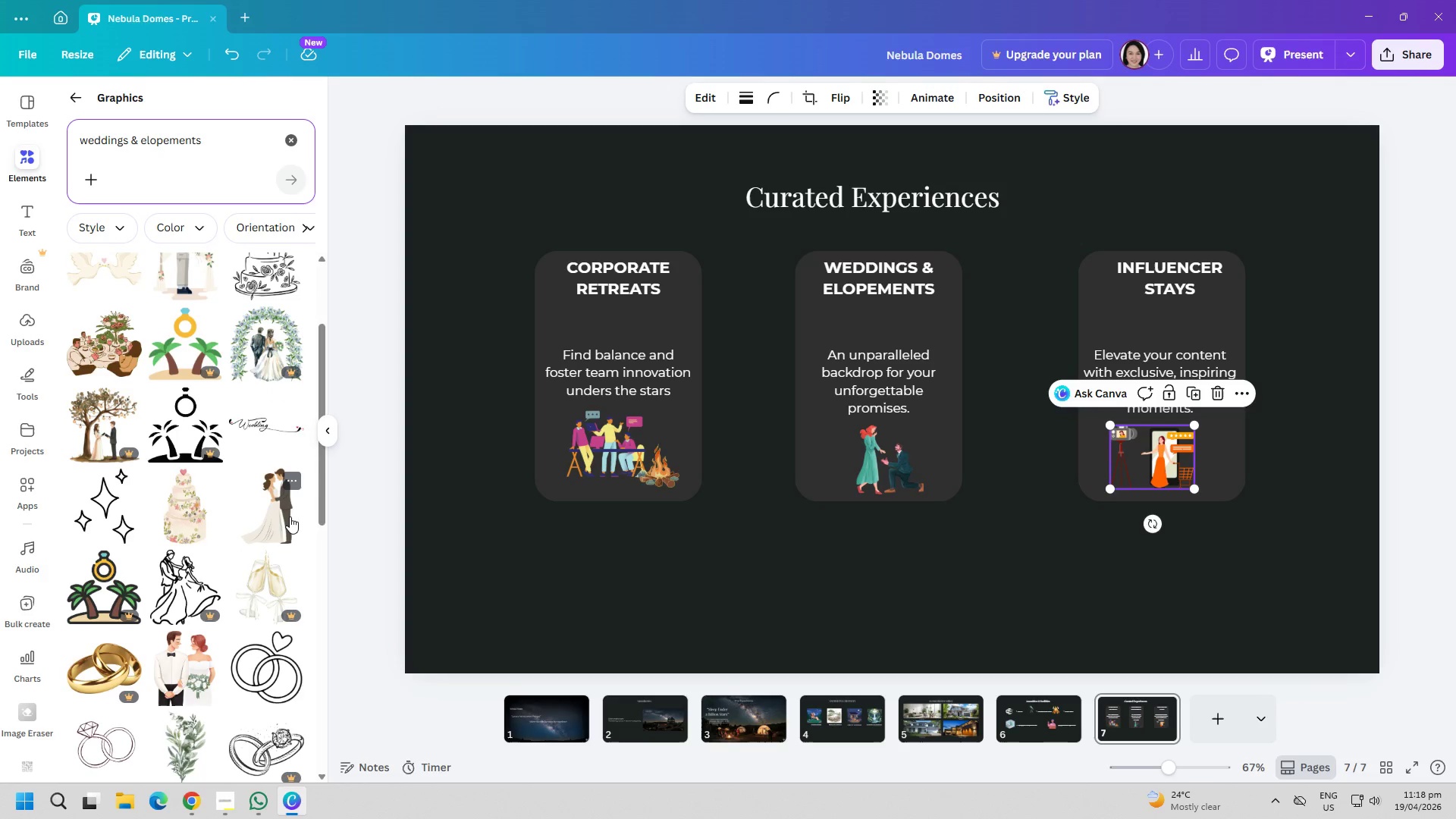 
left_click_drag(start_coordinate=[870, 364], to_coordinate=[867, 350])
 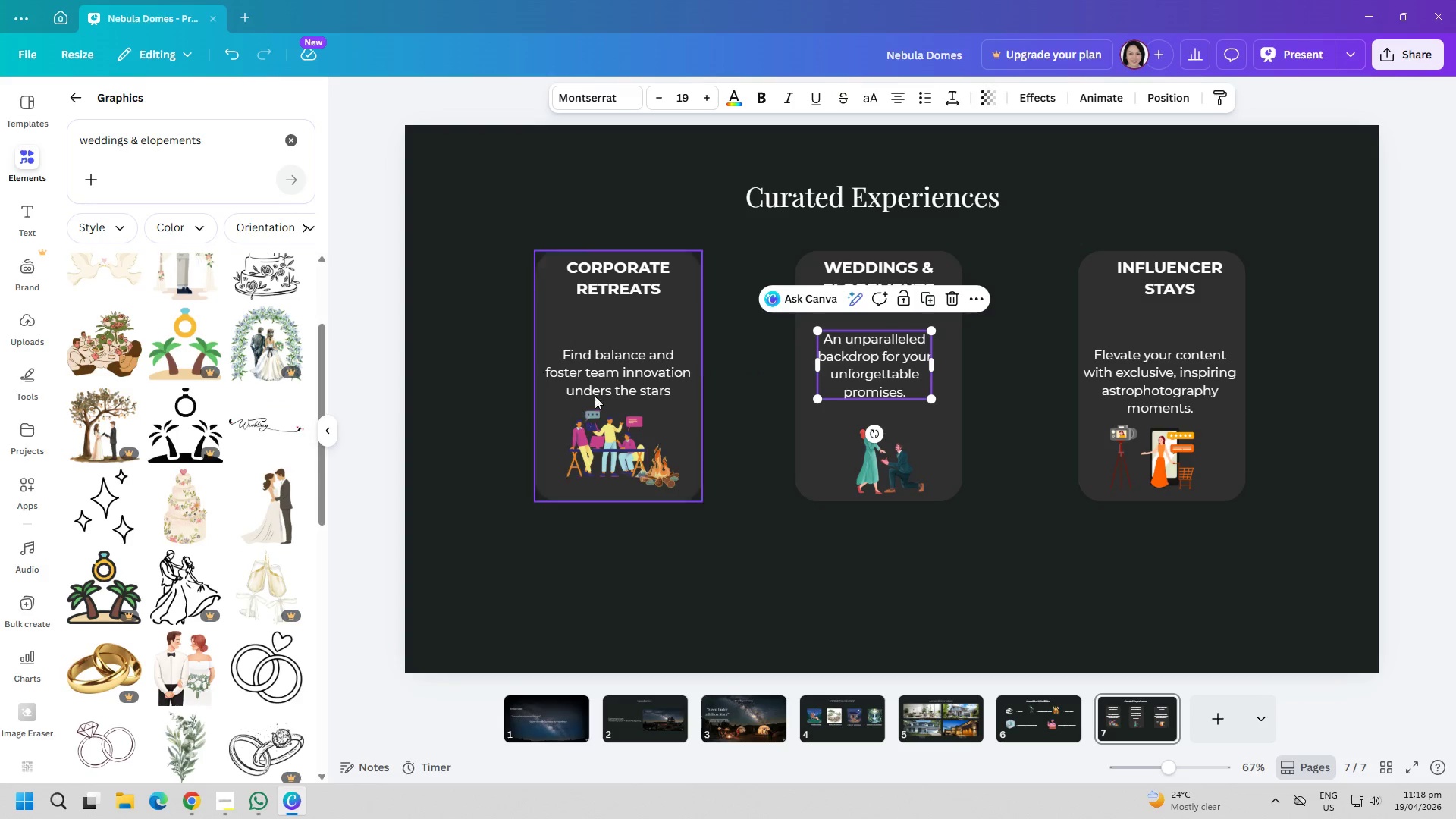 
left_click_drag(start_coordinate=[622, 378], to_coordinate=[626, 365])
 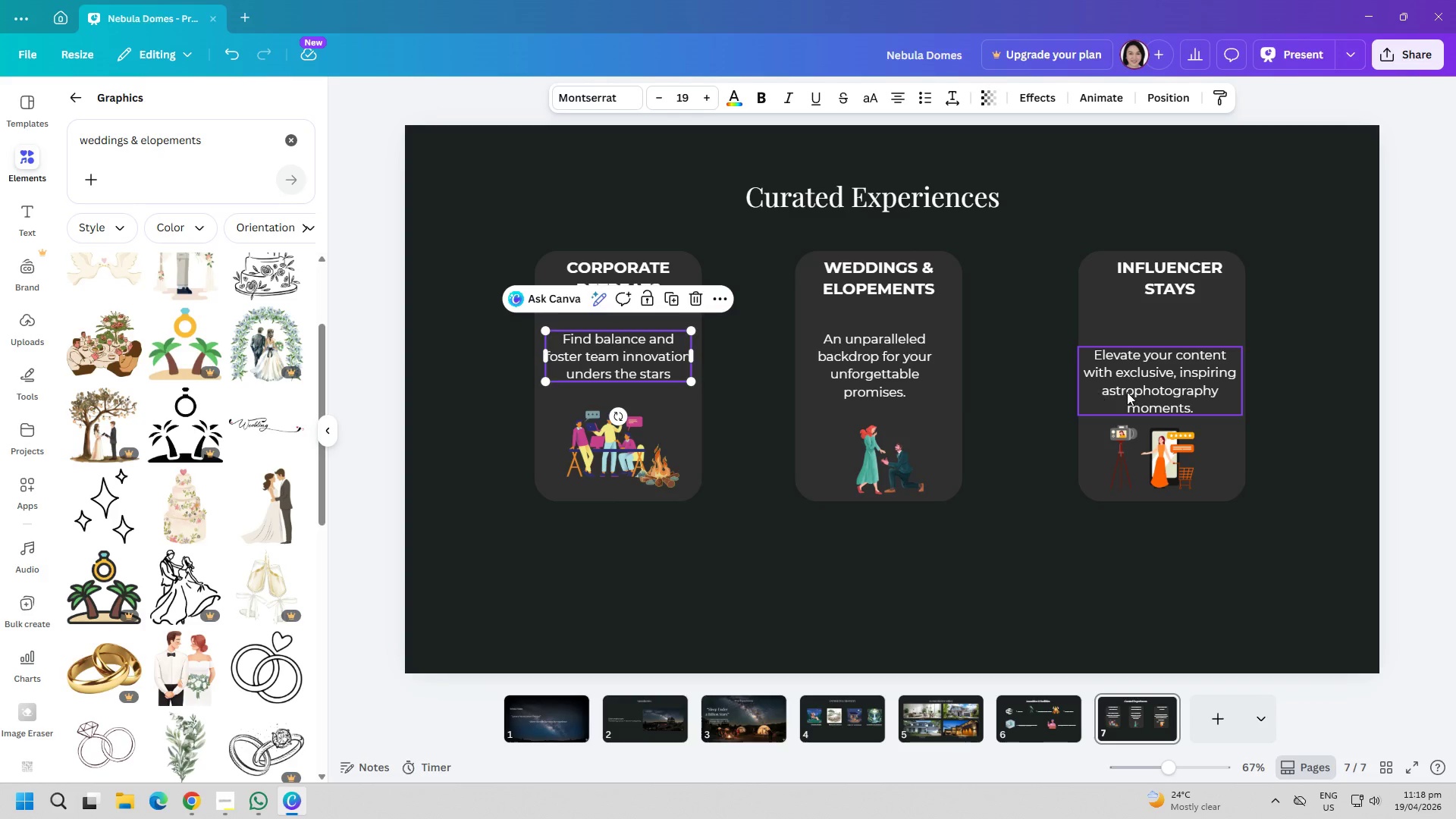 
left_click_drag(start_coordinate=[1139, 392], to_coordinate=[1139, 376])
 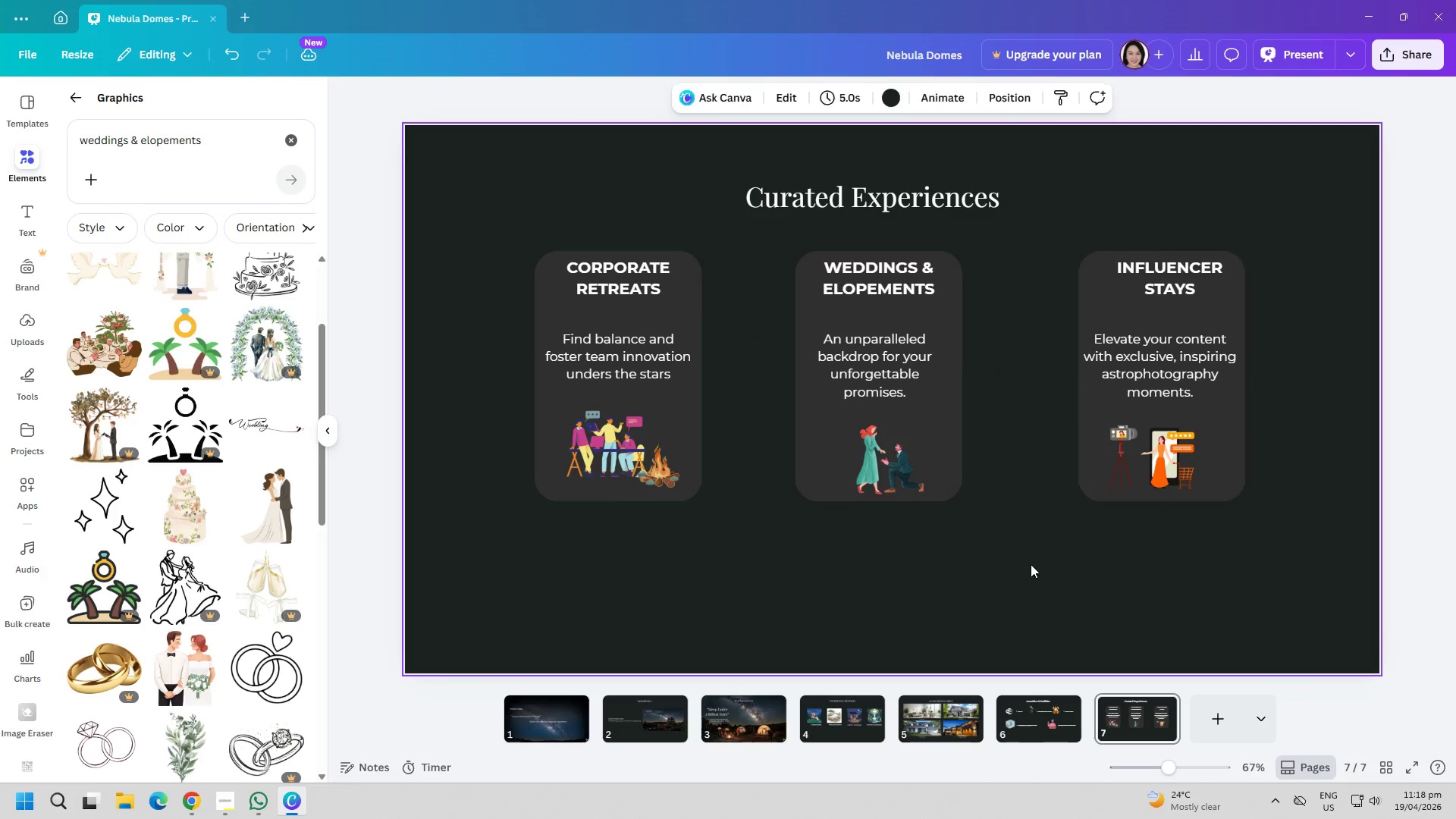 
left_click_drag(start_coordinate=[878, 469], to_coordinate=[870, 460])
 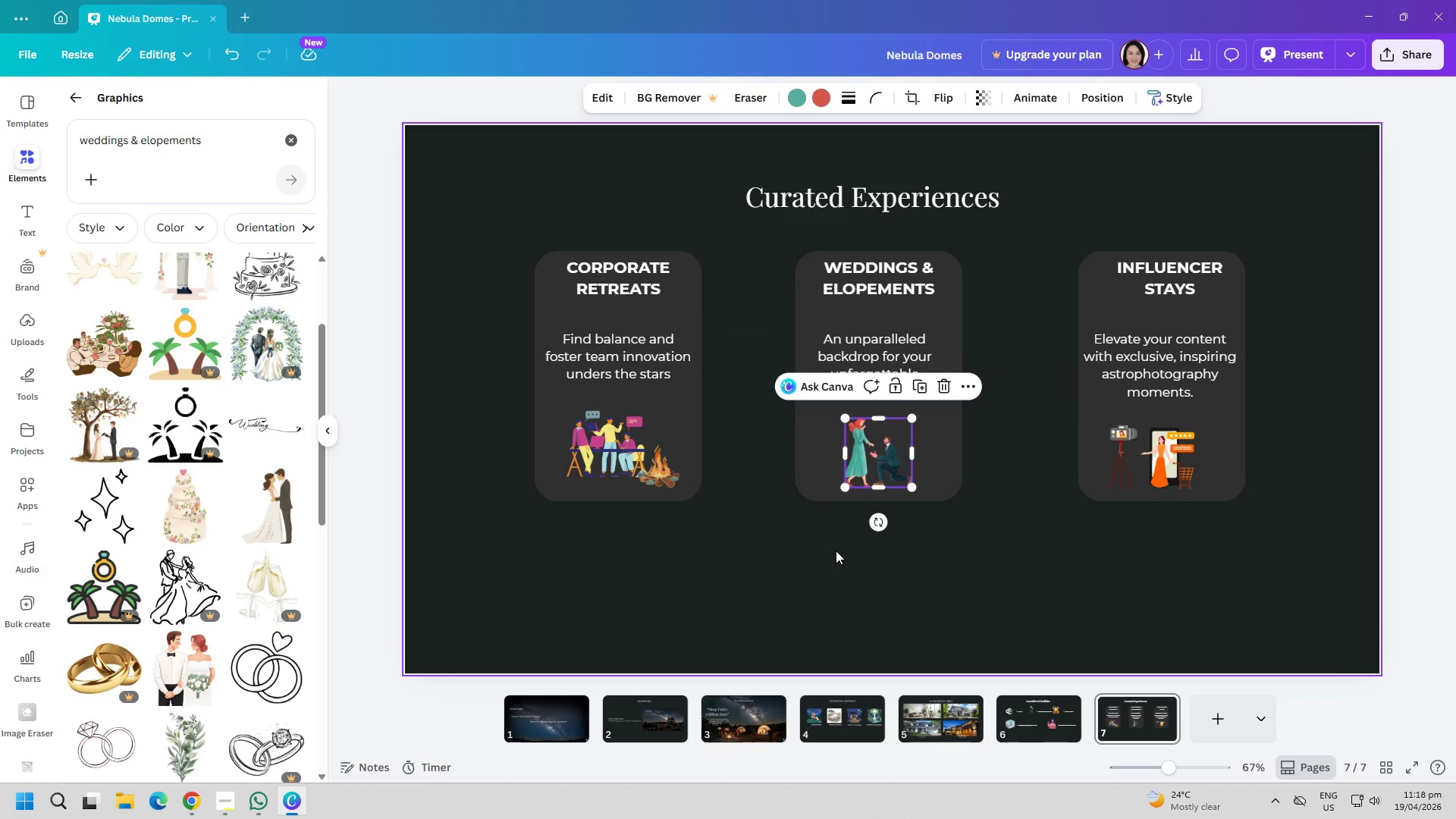 
left_click([834, 574])
 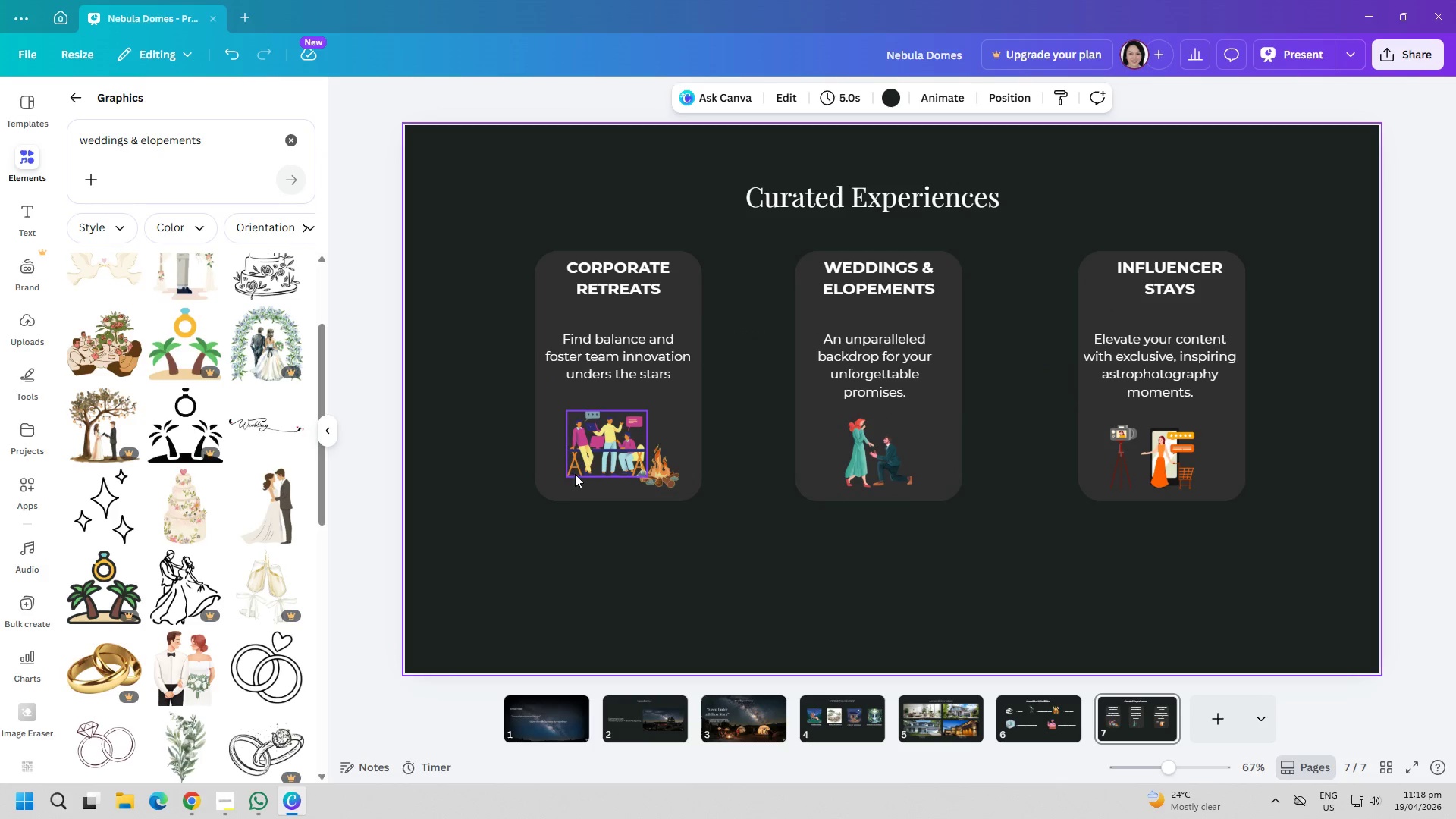 
left_click_drag(start_coordinate=[601, 464], to_coordinate=[601, 455])
 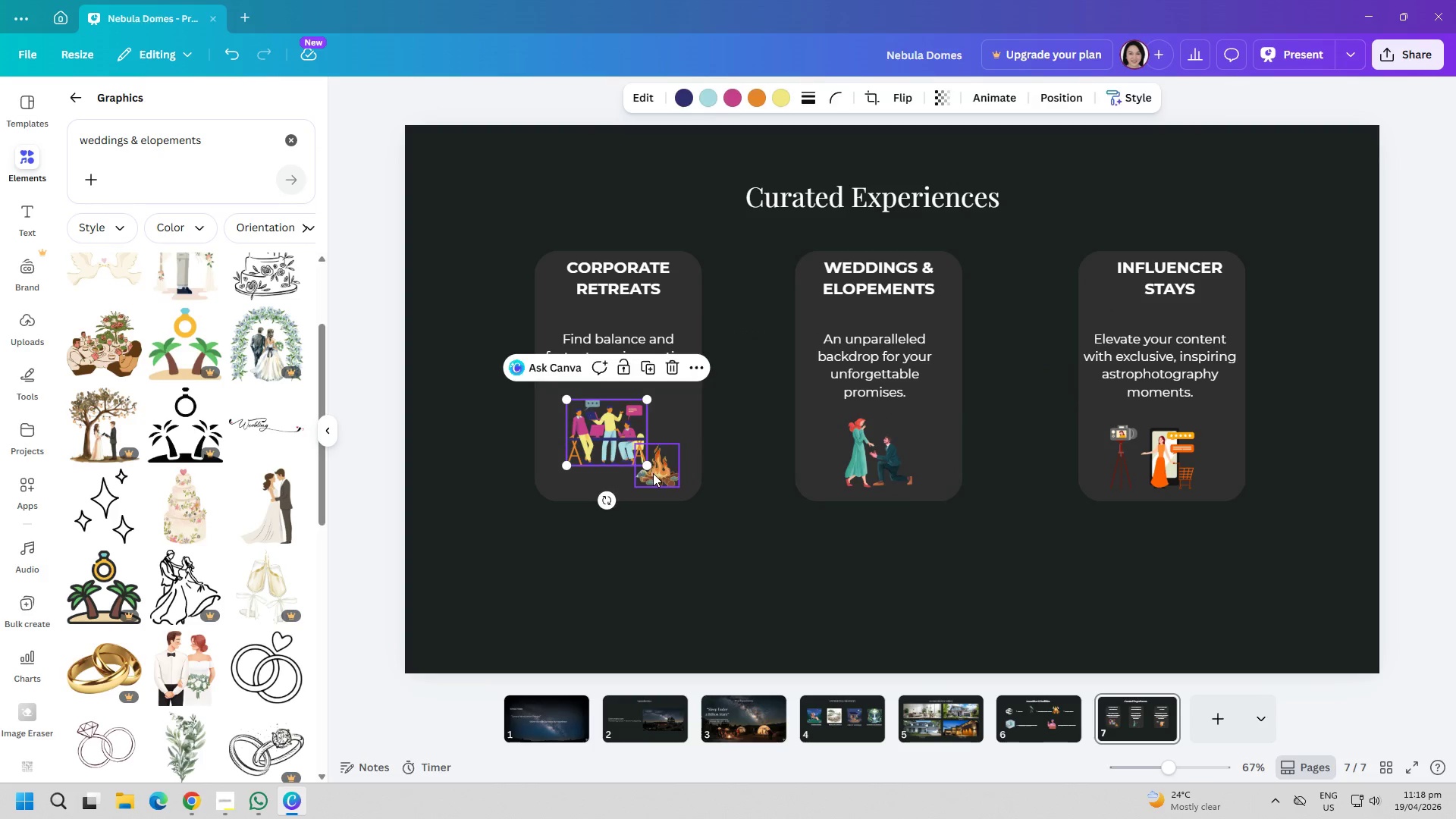 
left_click_drag(start_coordinate=[653, 473], to_coordinate=[654, 466])
 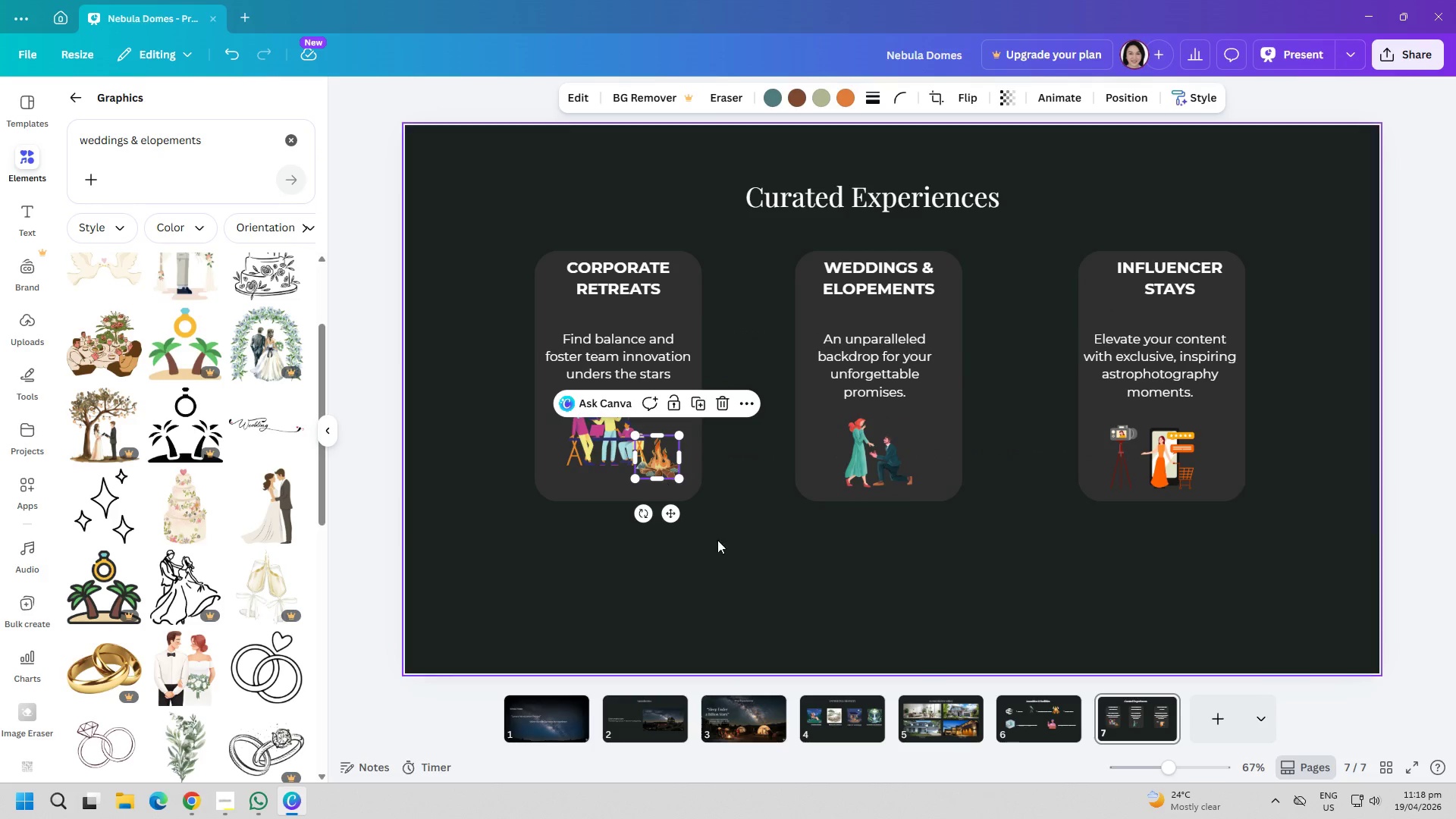 
left_click_drag(start_coordinate=[738, 552], to_coordinate=[755, 555])
 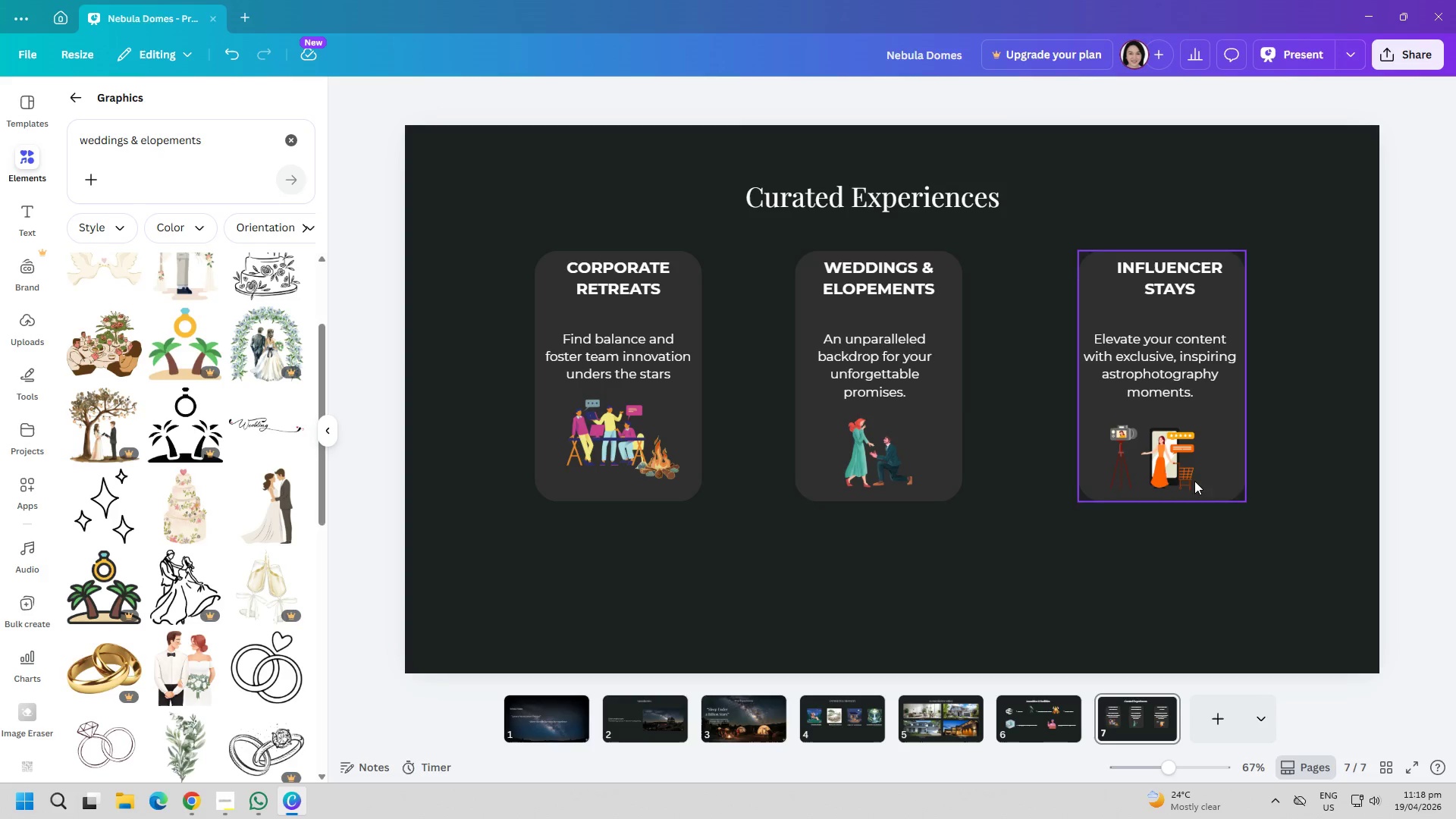 
left_click_drag(start_coordinate=[1162, 466], to_coordinate=[1170, 452])
 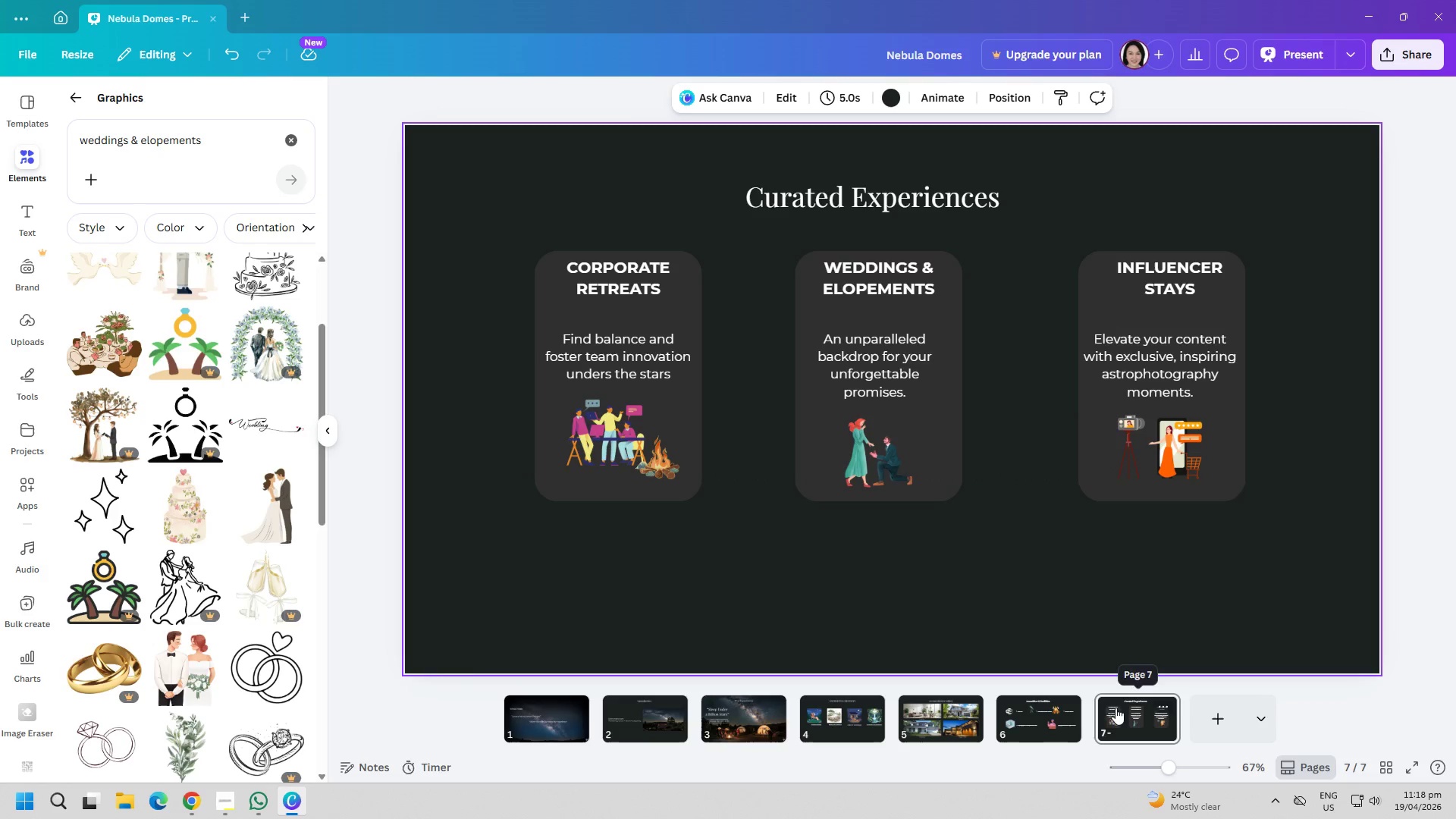 
left_click([219, 801])